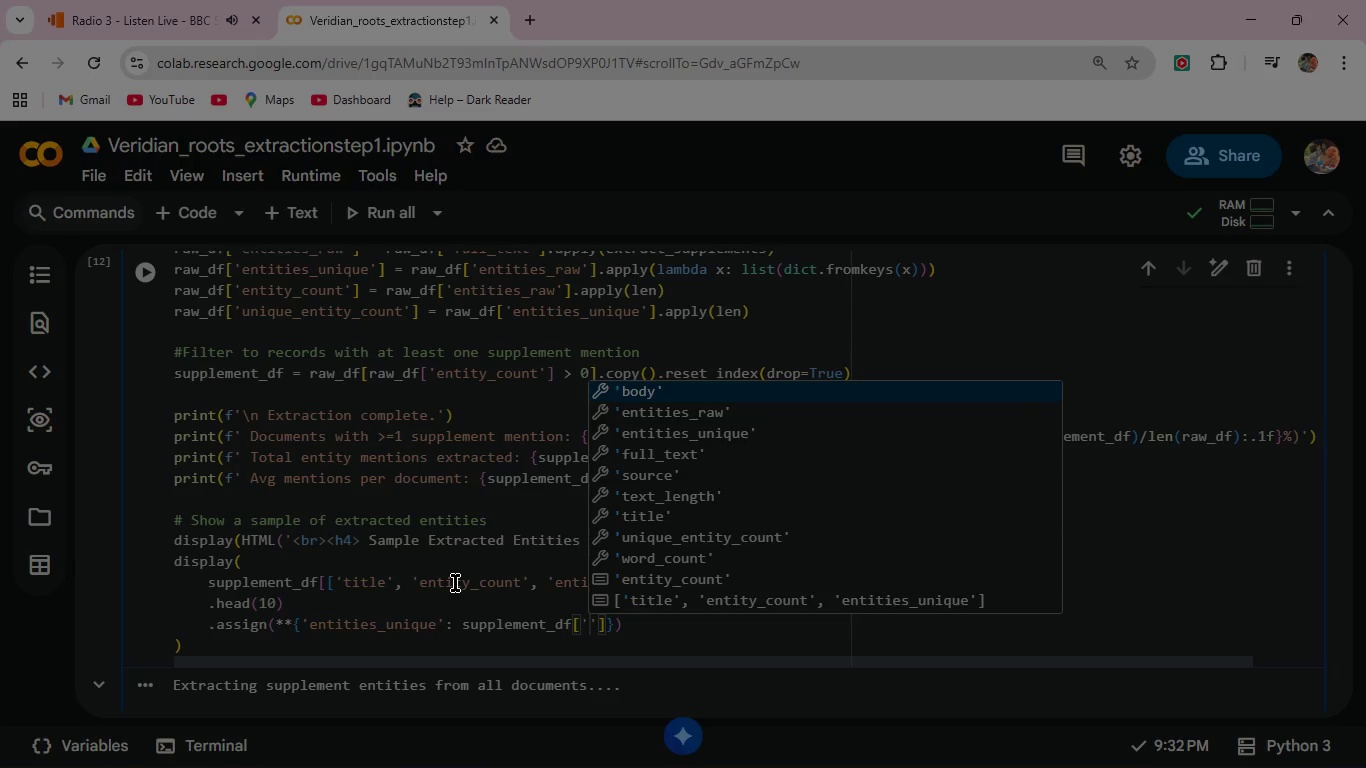 
key(ArrowDown)
 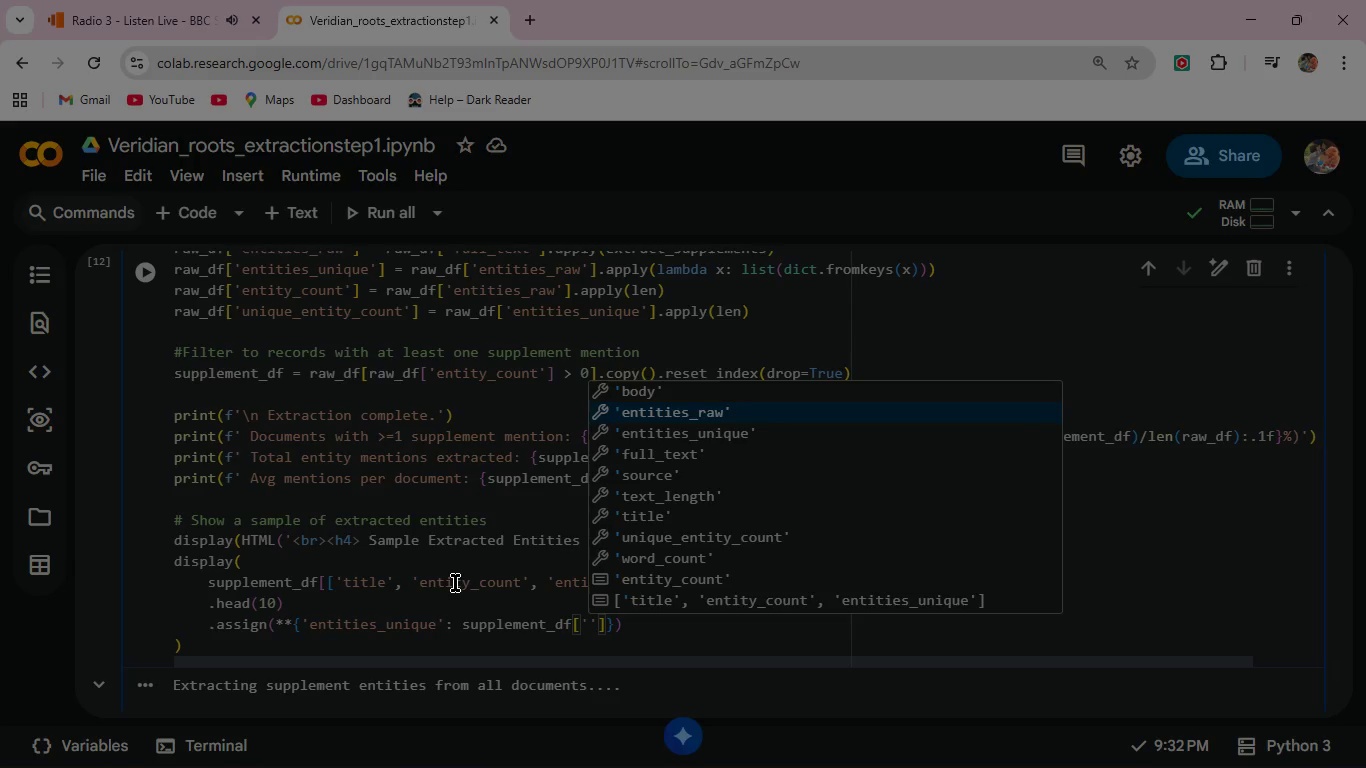 
key(ArrowDown)
 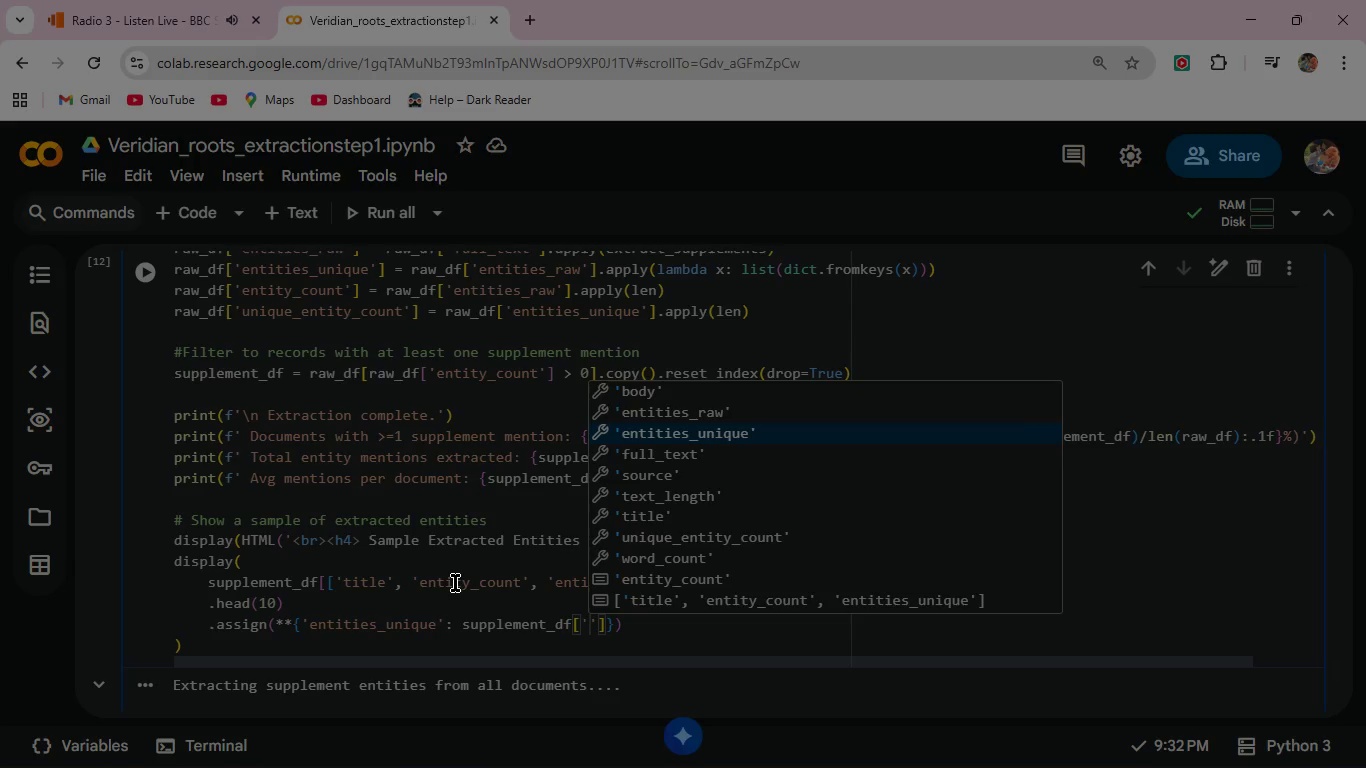 
key(Enter)
 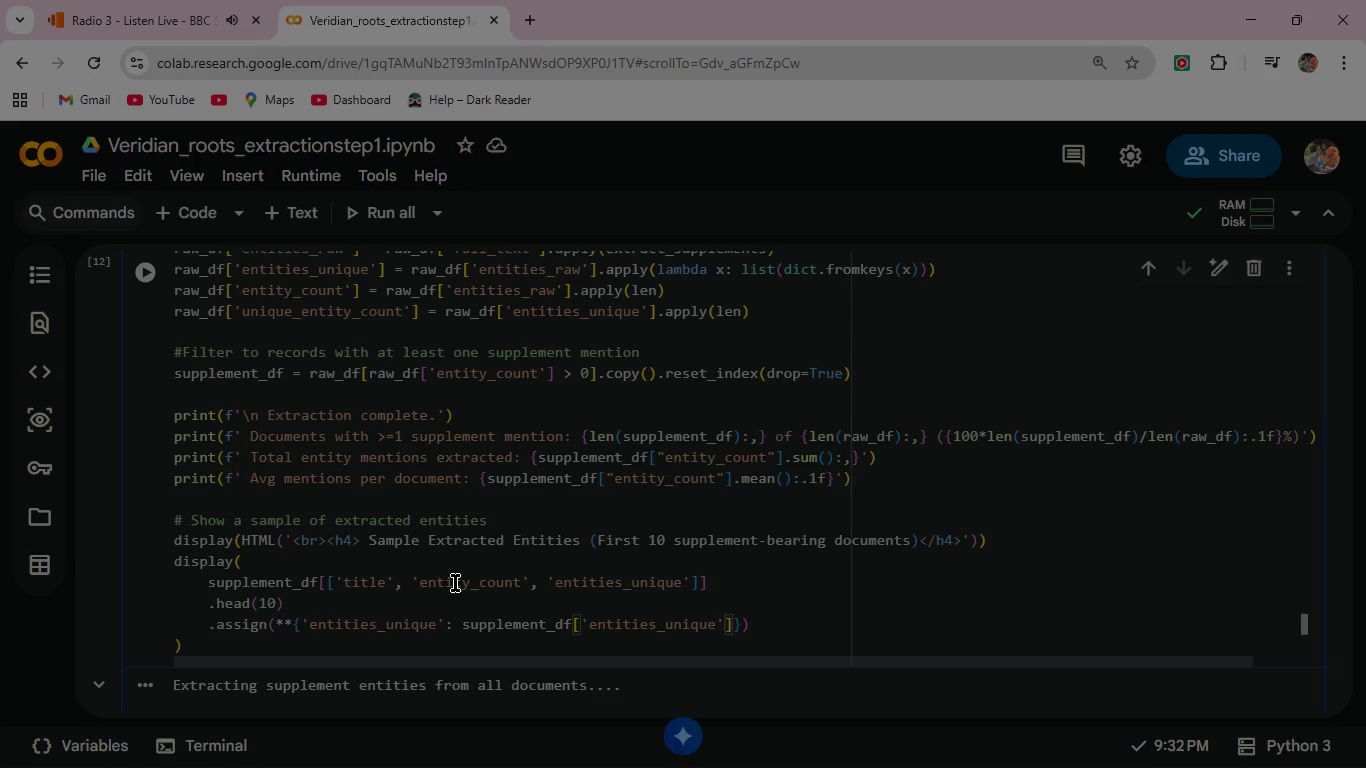 
key(ArrowRight)
 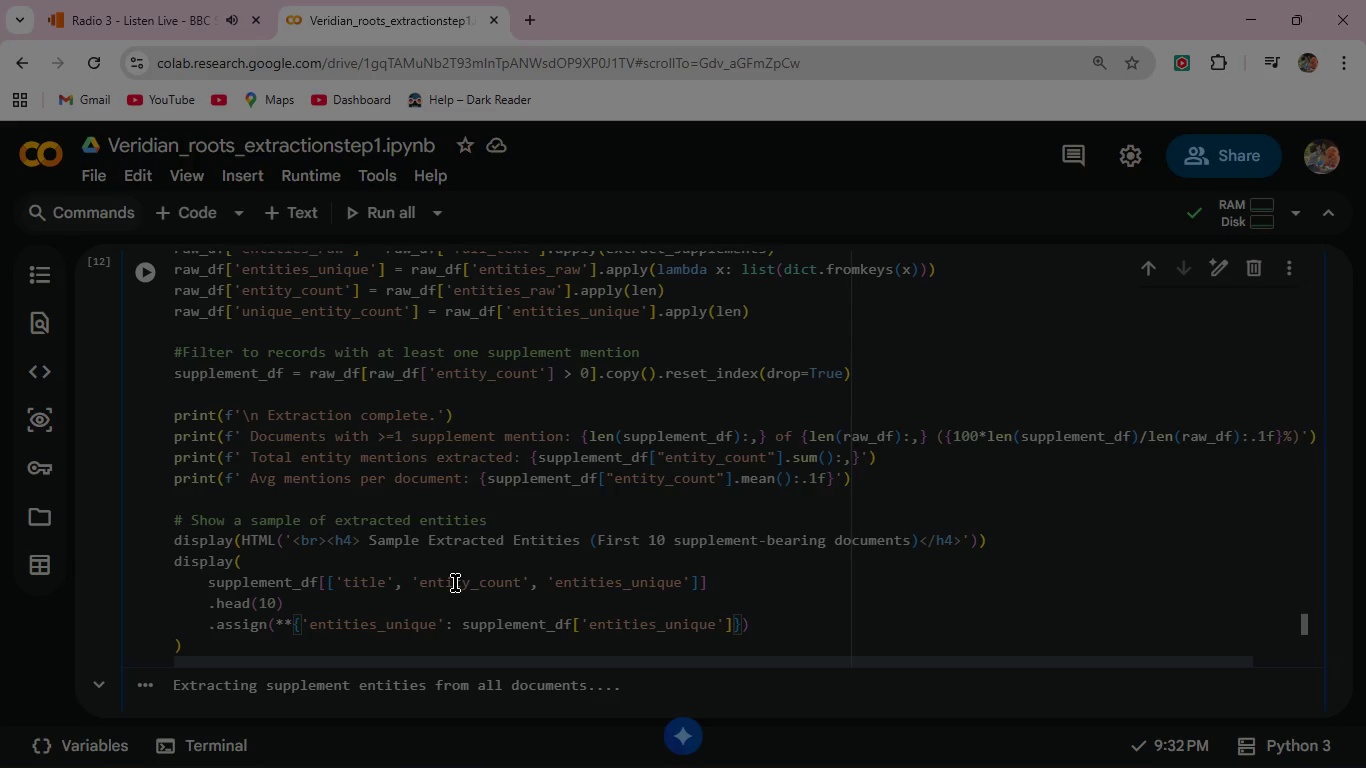 
type(.head(10)
 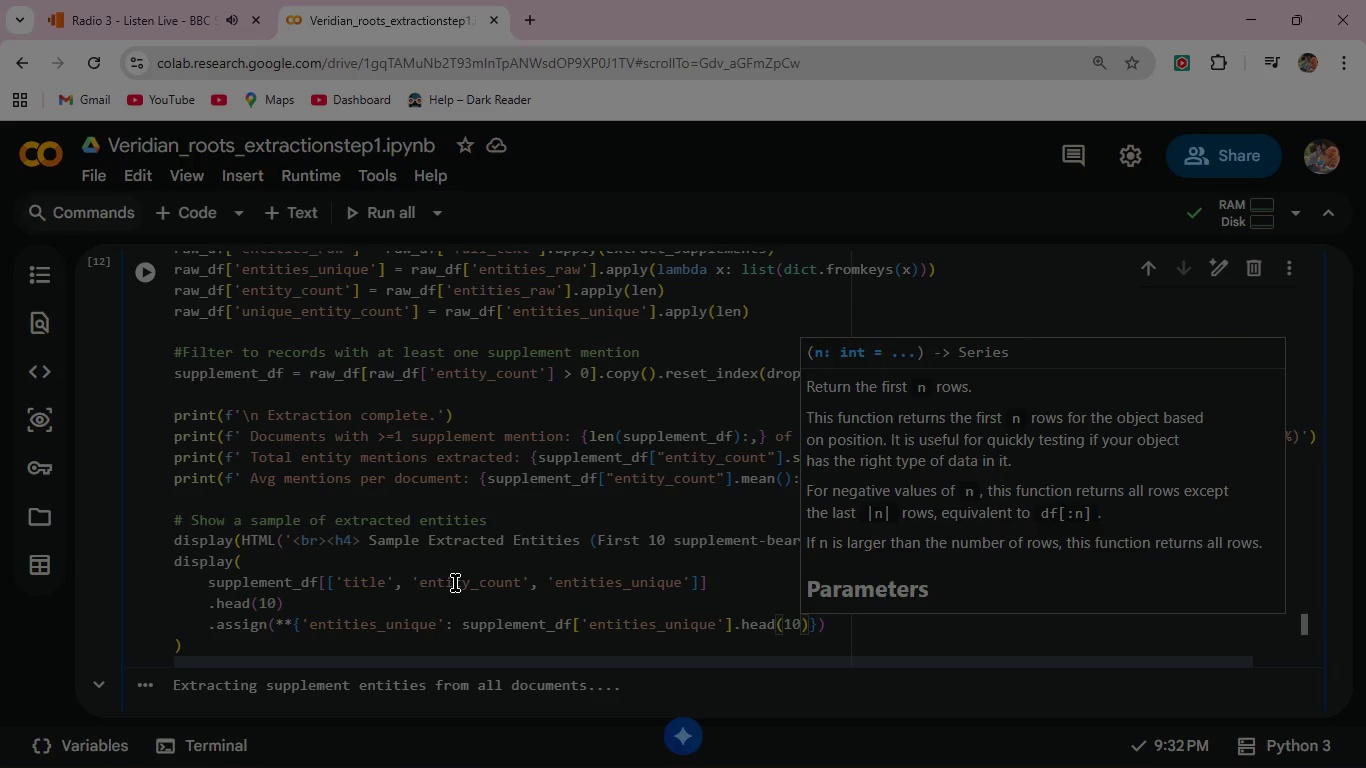 
key(ArrowRight)
 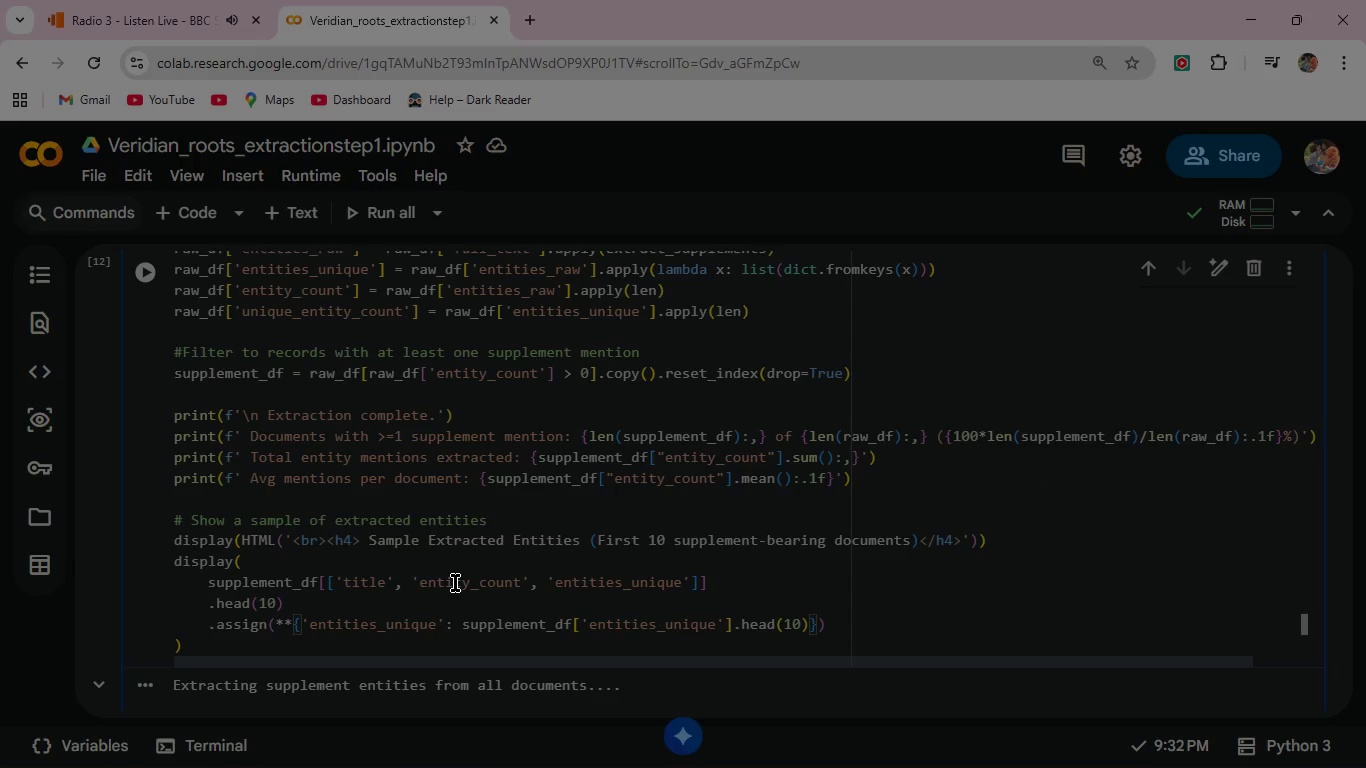 
type(.apply(lambda x: ',)
 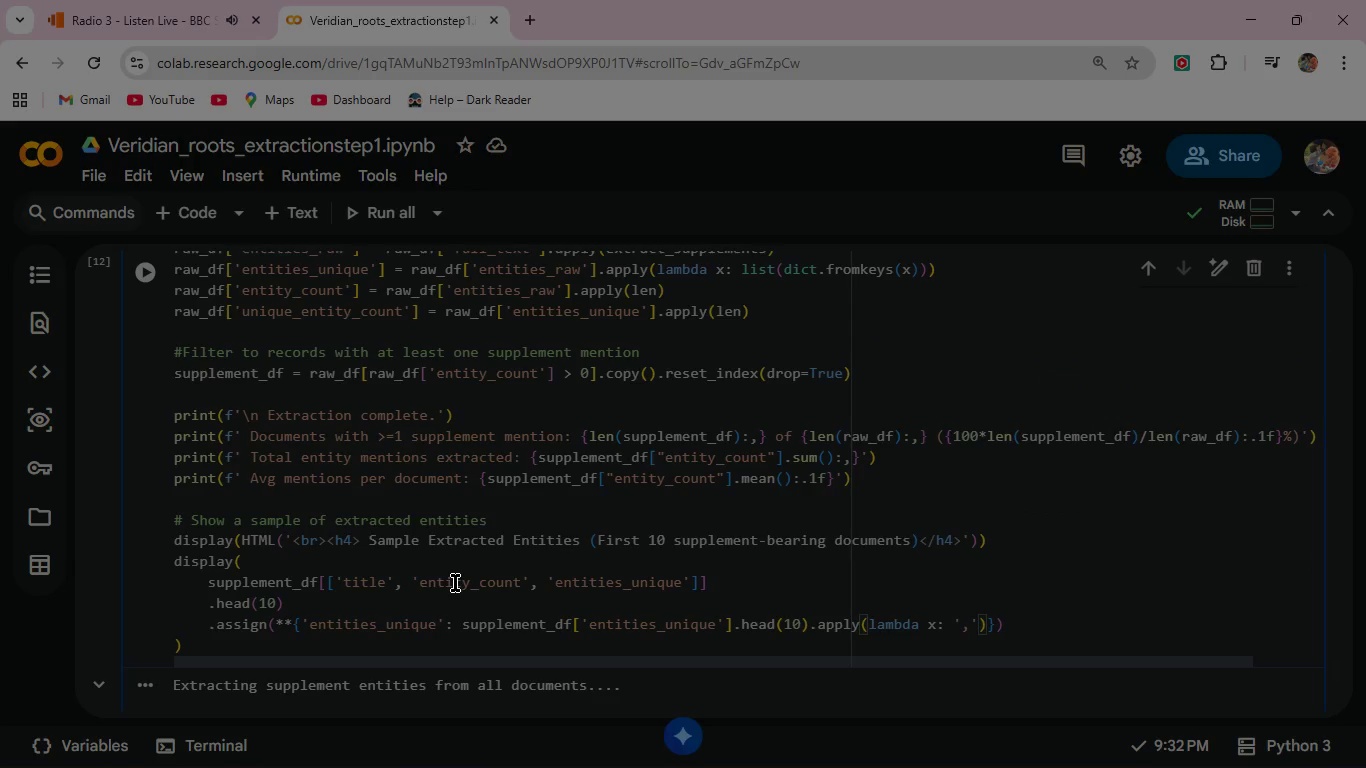 
key(ArrowRight)
 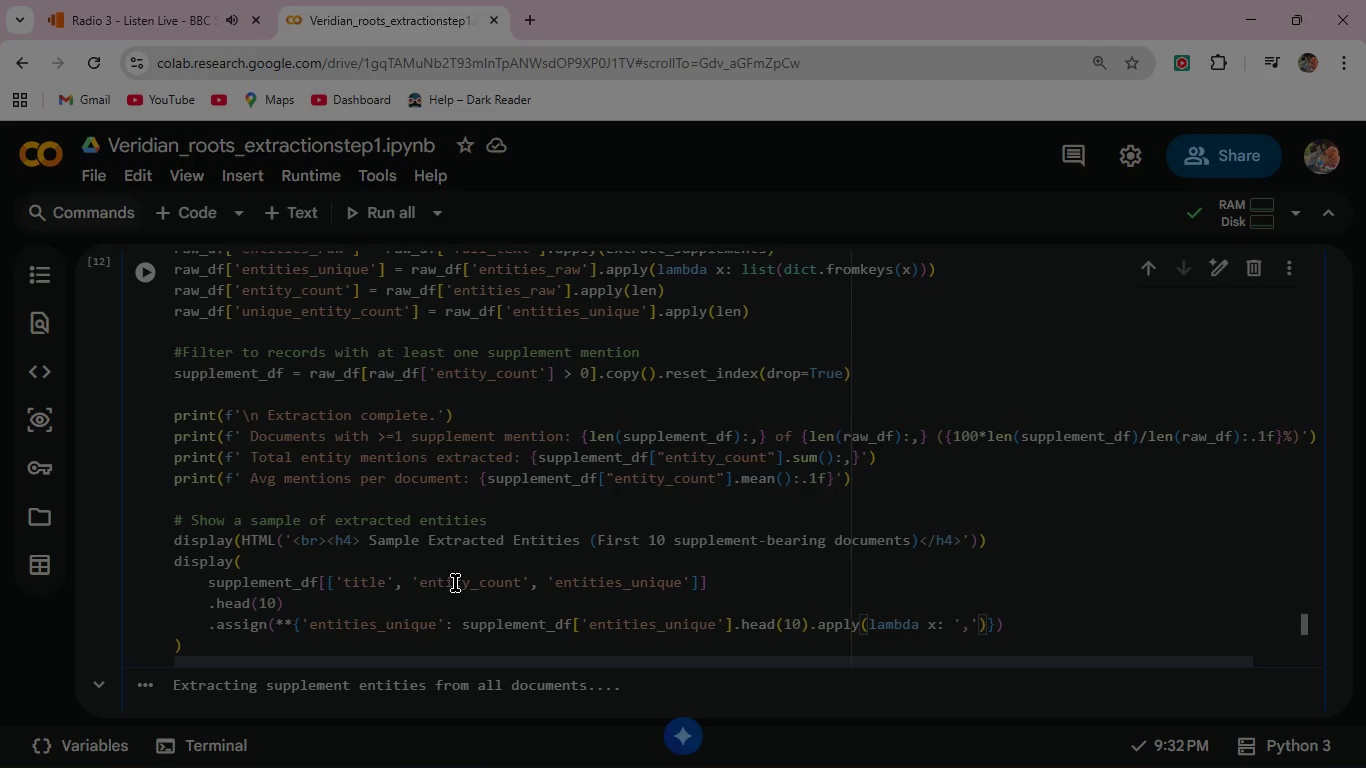 
type(.join(x)
 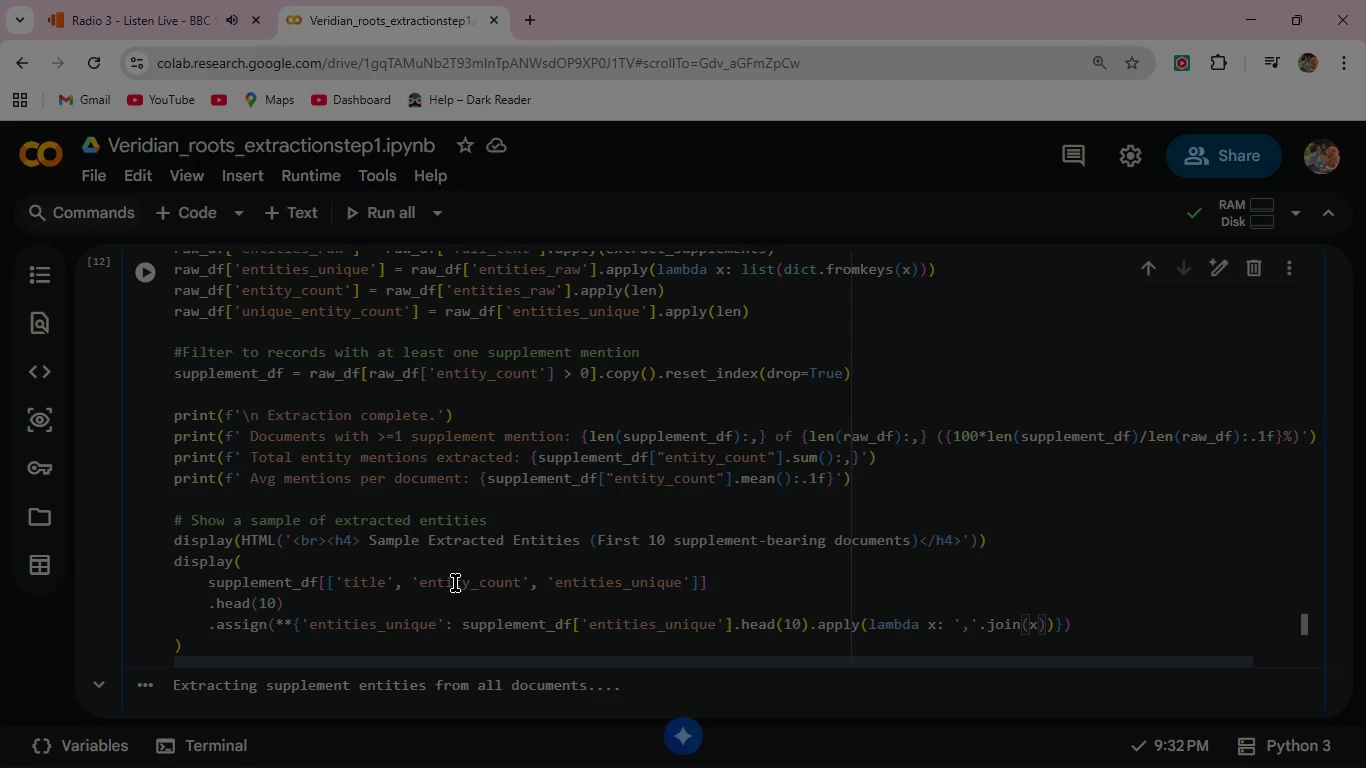 
wait(6.89)
 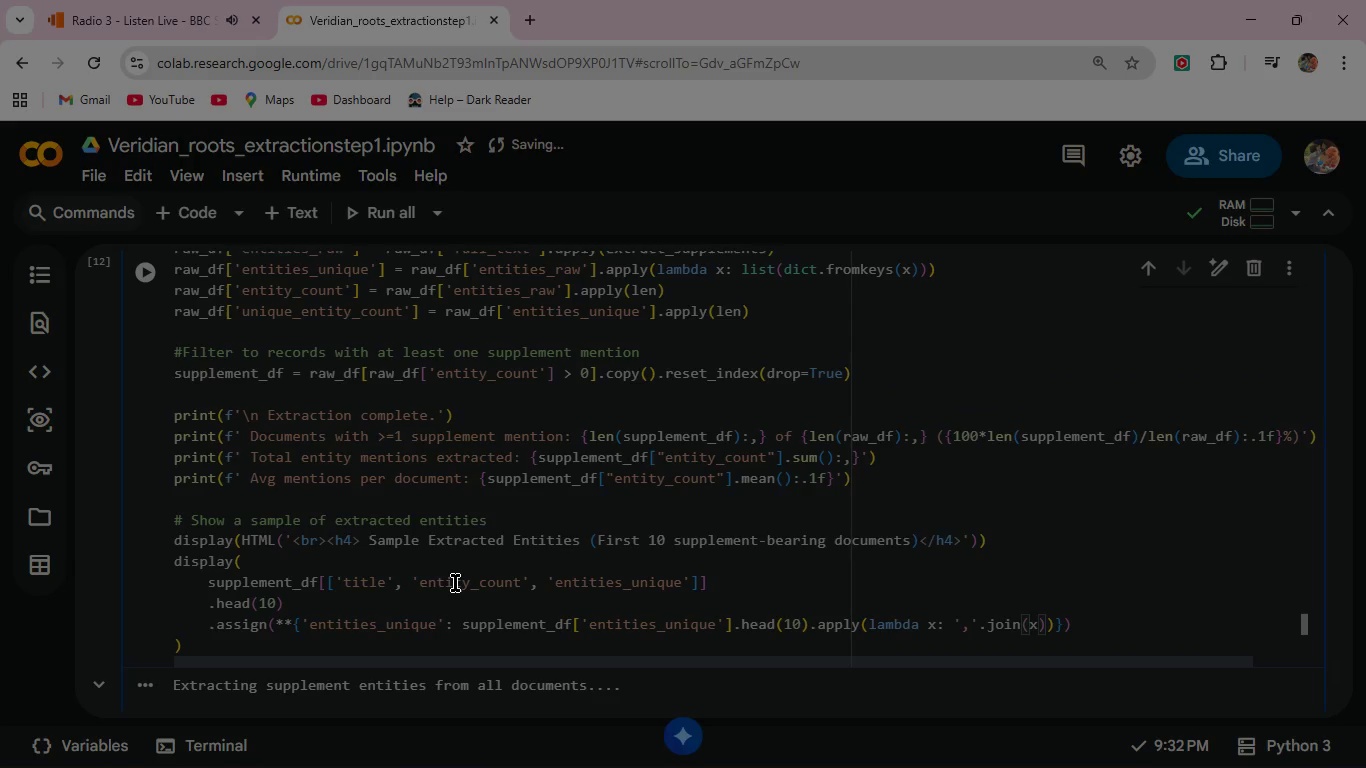 
left_click([1095, 622])
 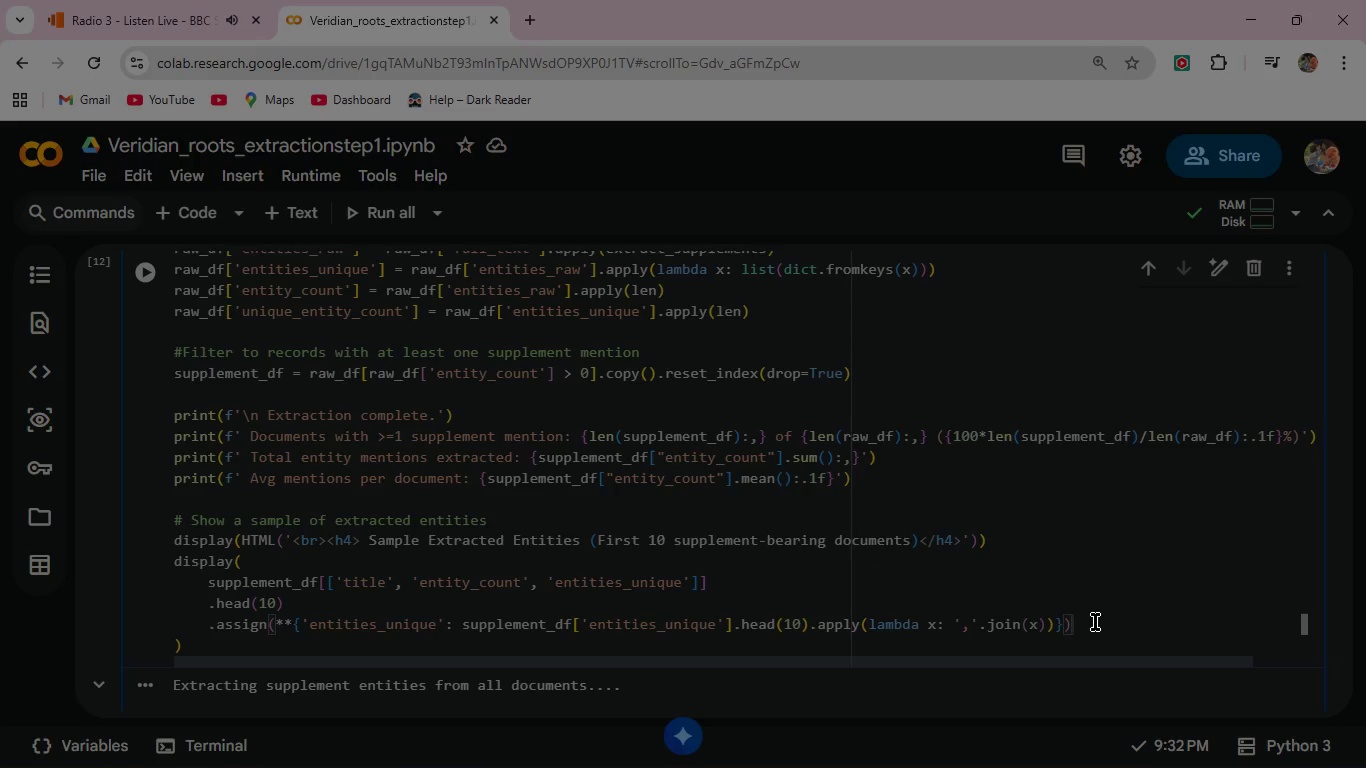 
key(Enter)
 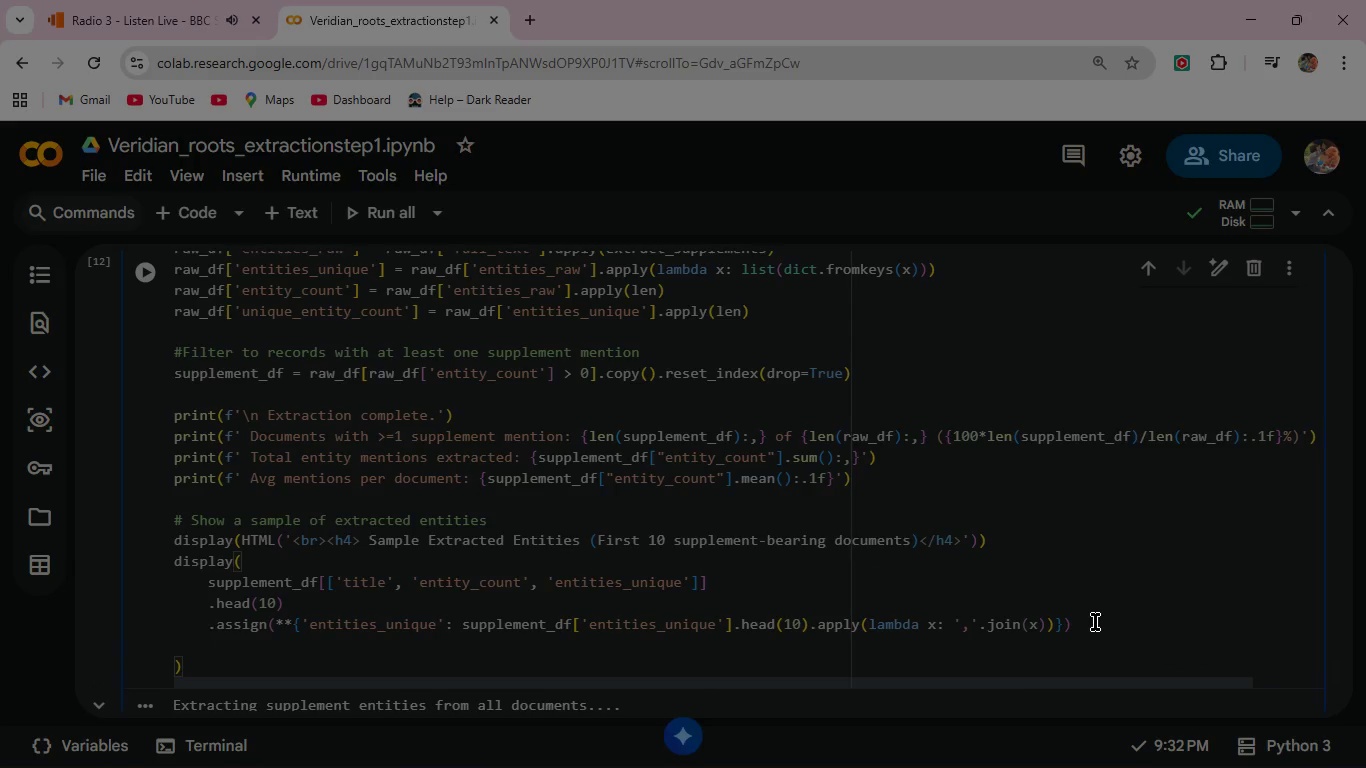 
type(.rename(columns={'title)
 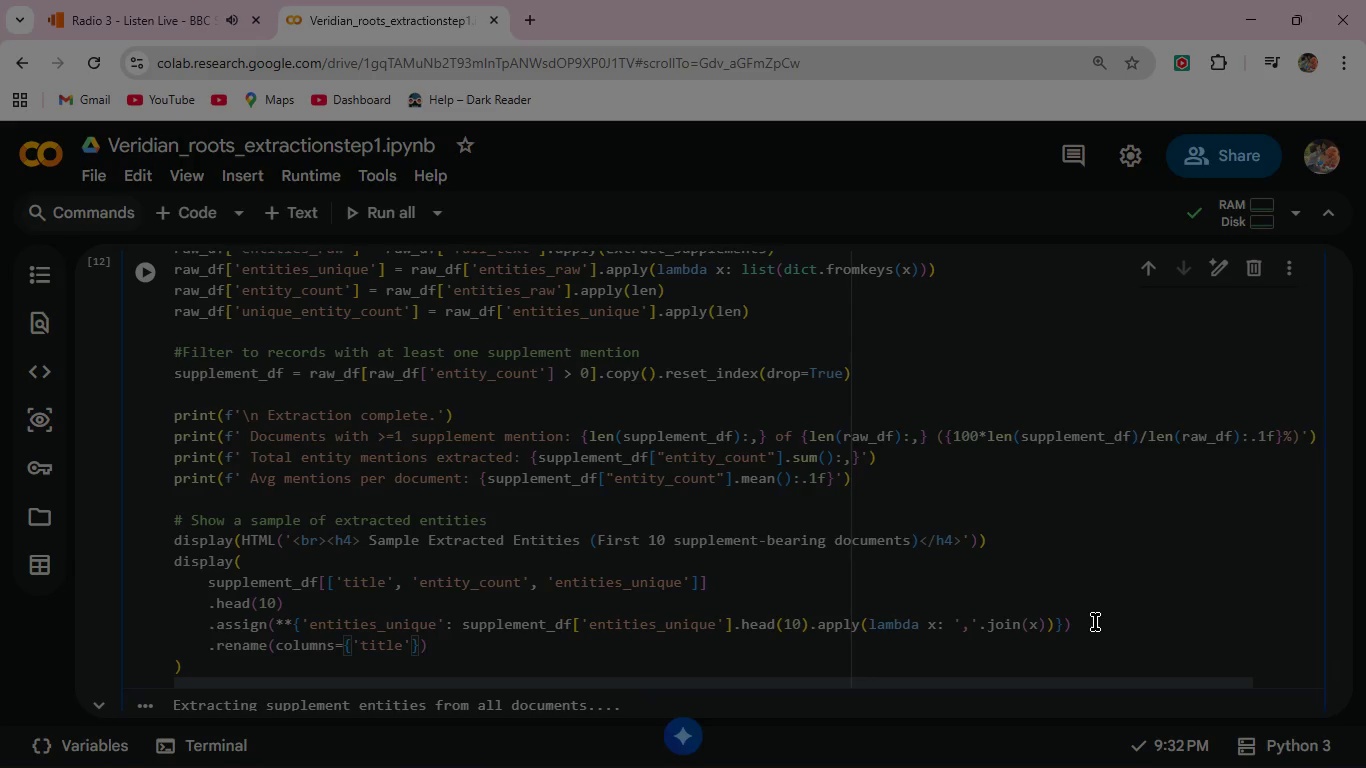 
key(ArrowRight)
 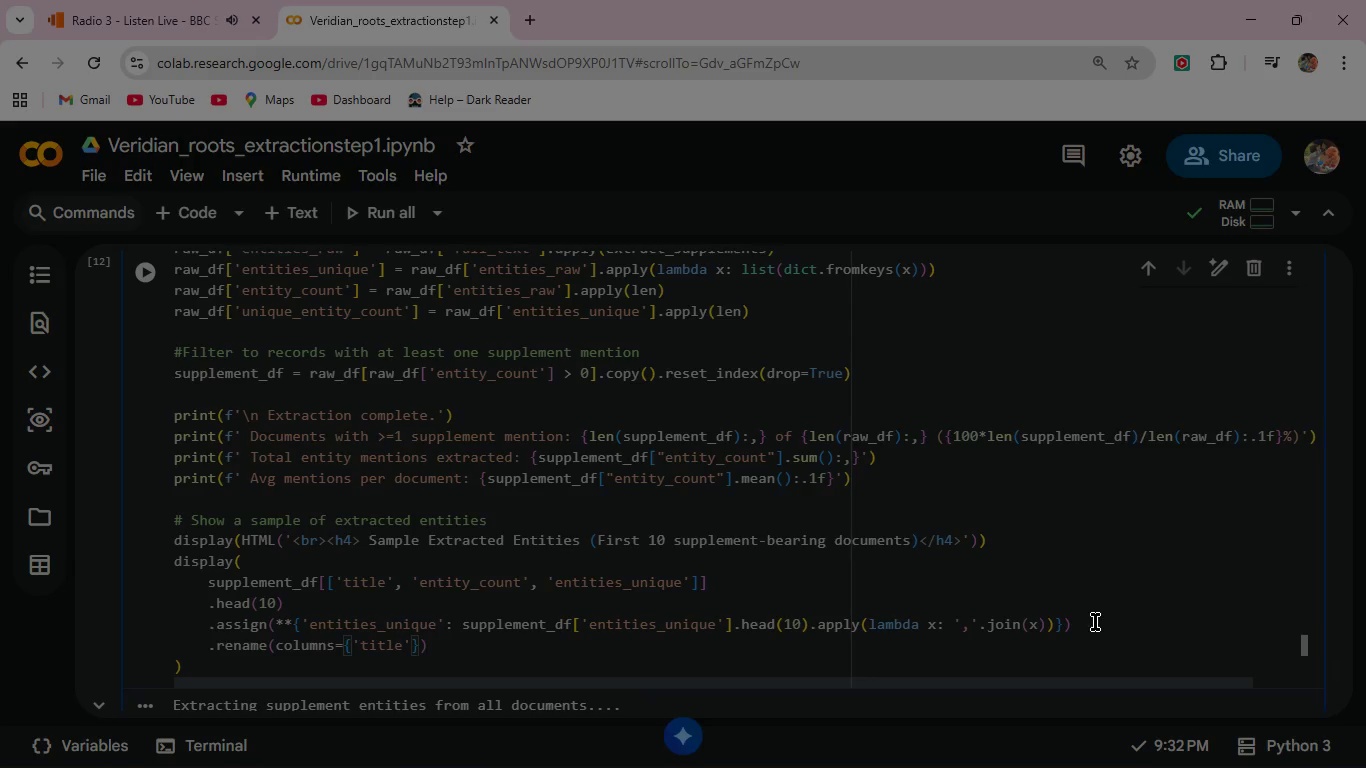 
type(: 'Document Title)
 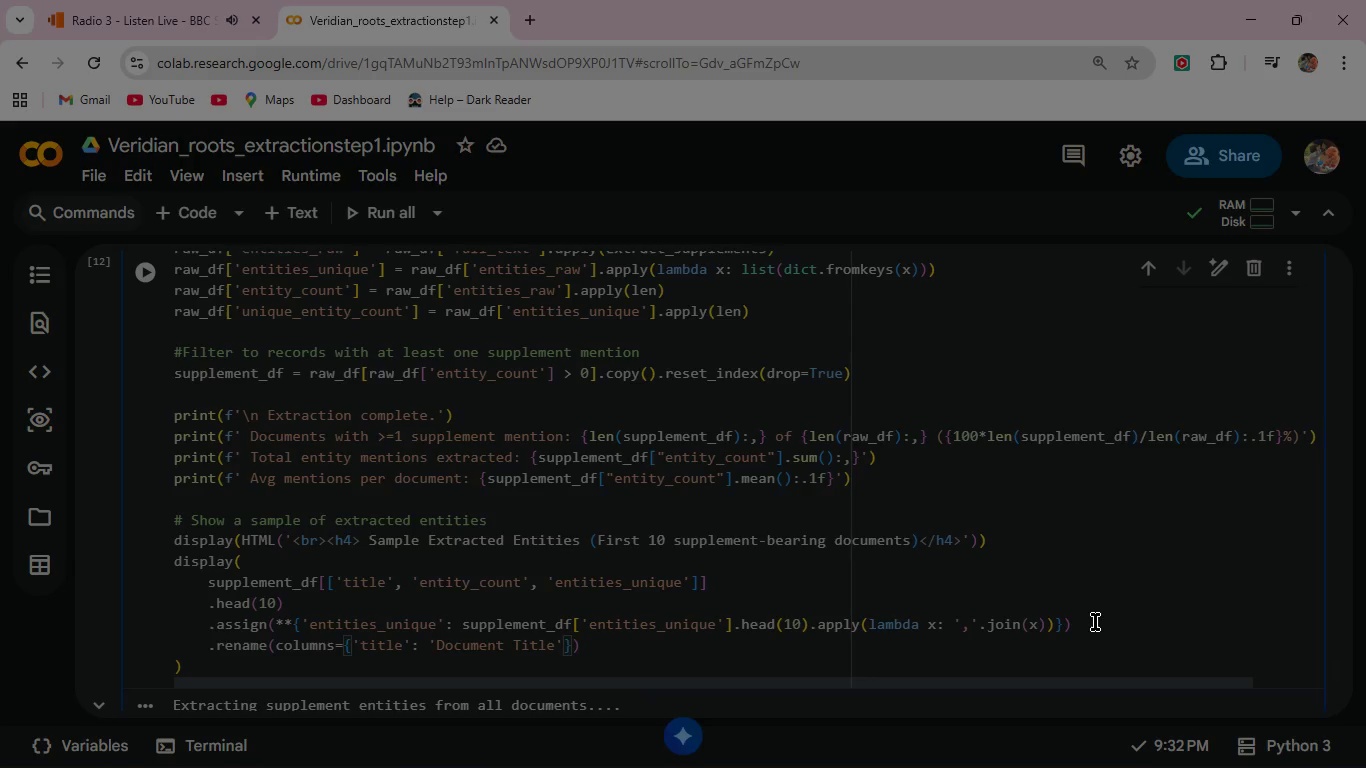 
key(ArrowRight)
 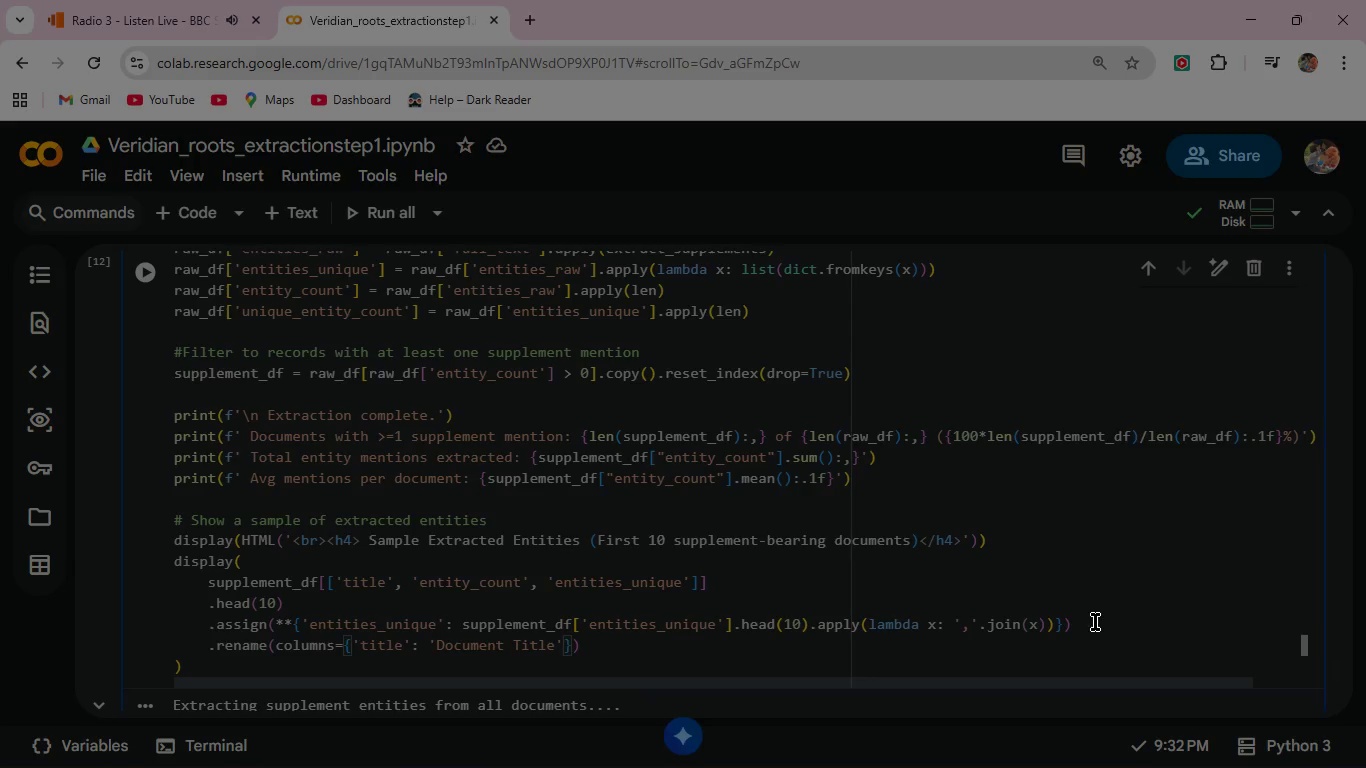 
type(, 'entity_count)
 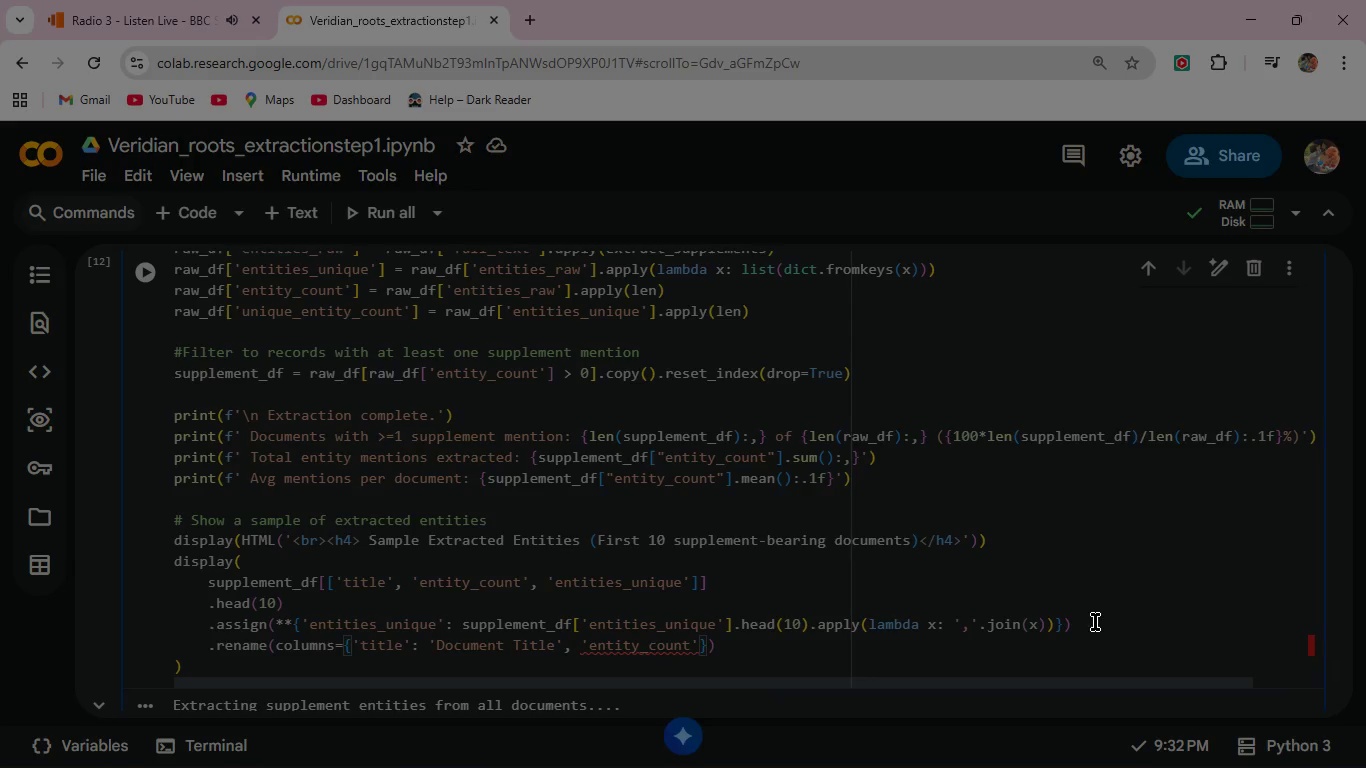 
key(ArrowRight)
 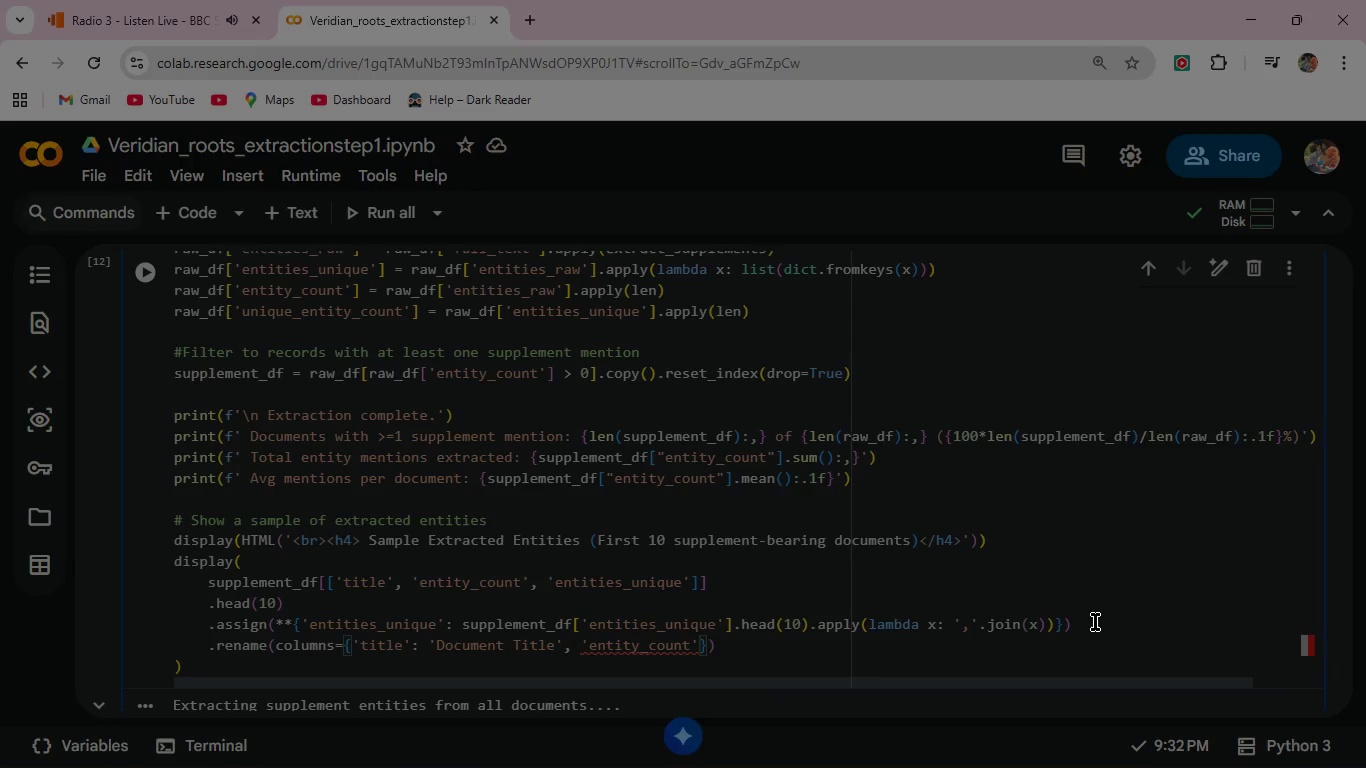 
key(Shift+Semicolon)
 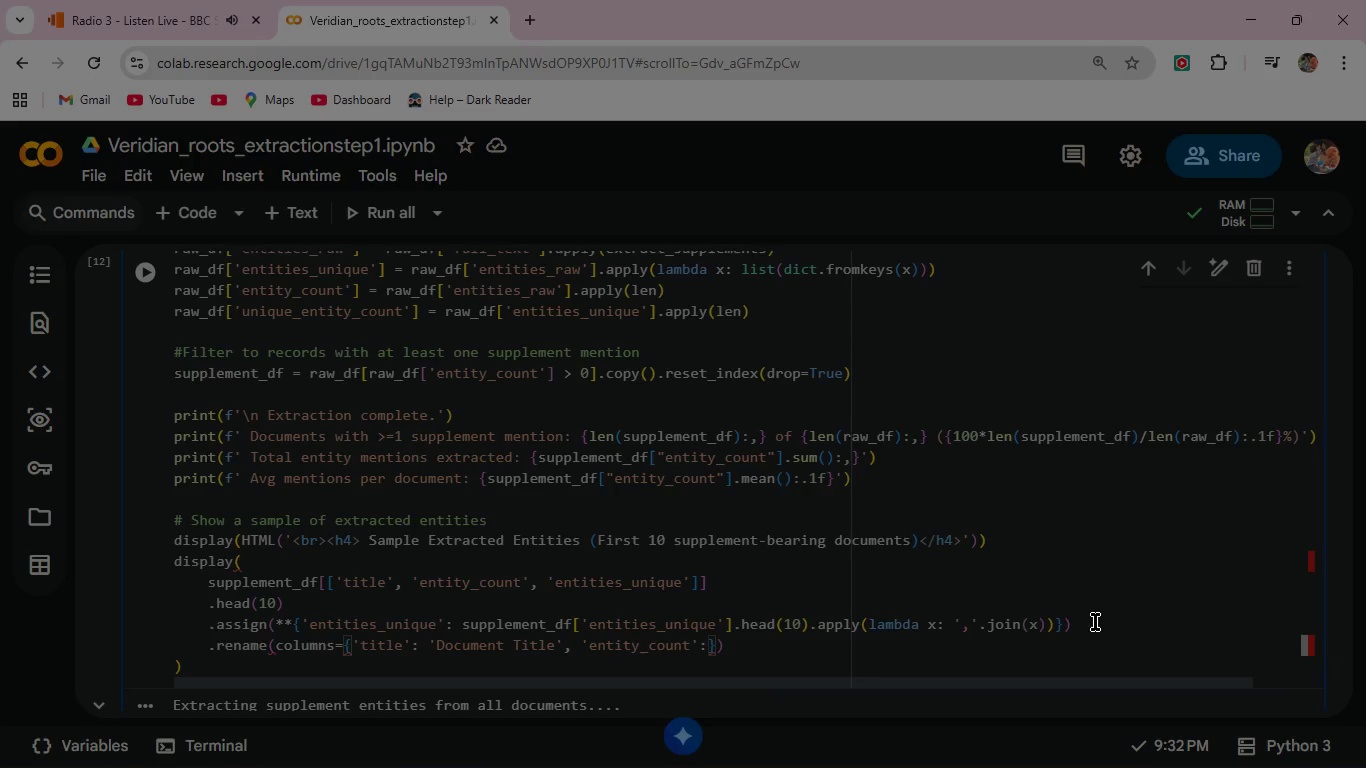 
type( 'Total Mentions)
 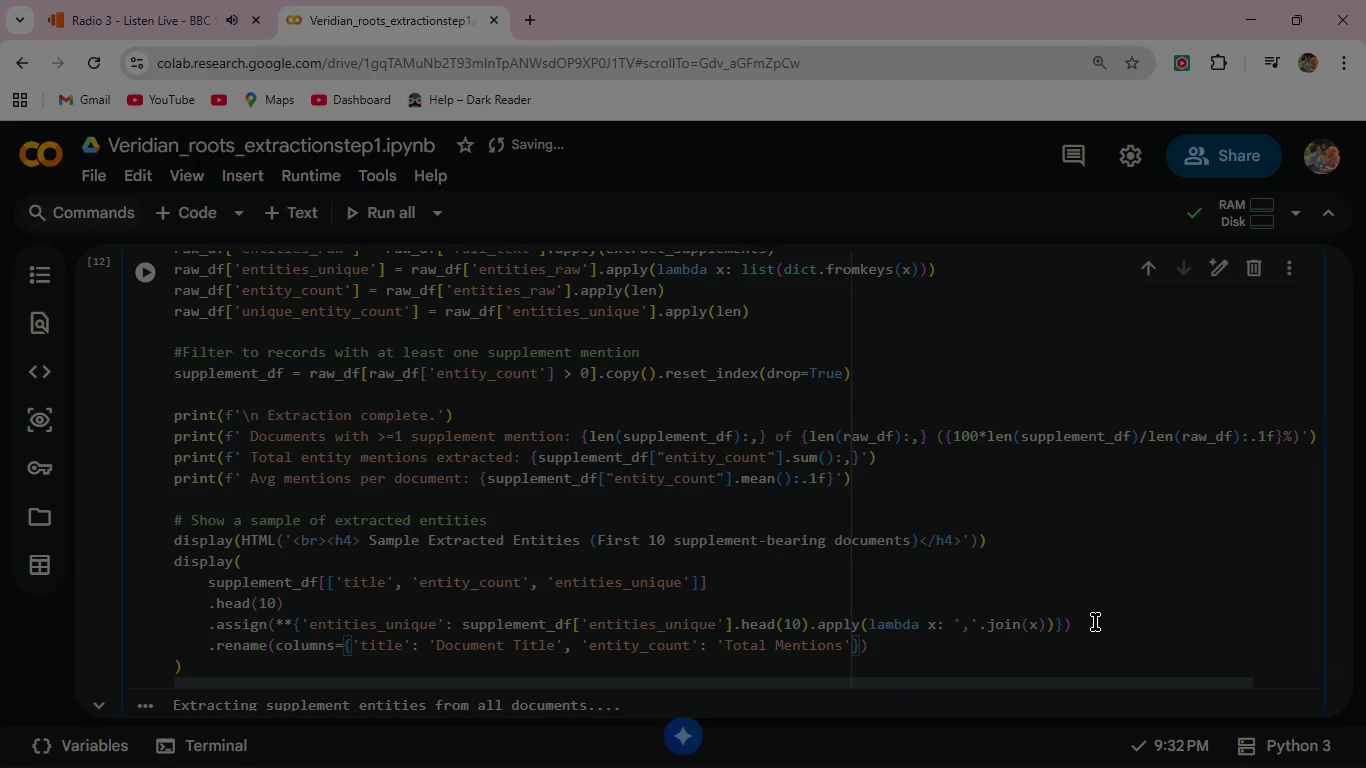 
key(ArrowRight)
 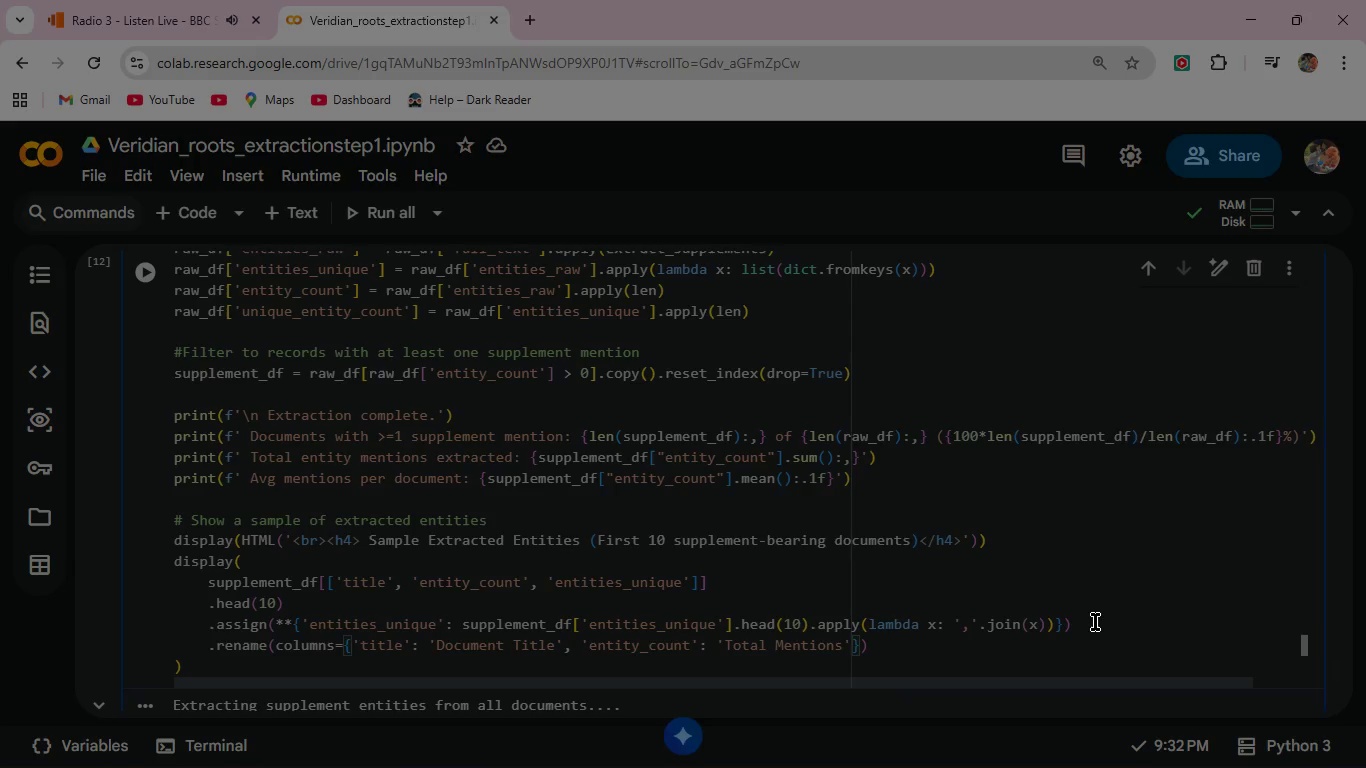 
type(, 'entities_unique)
 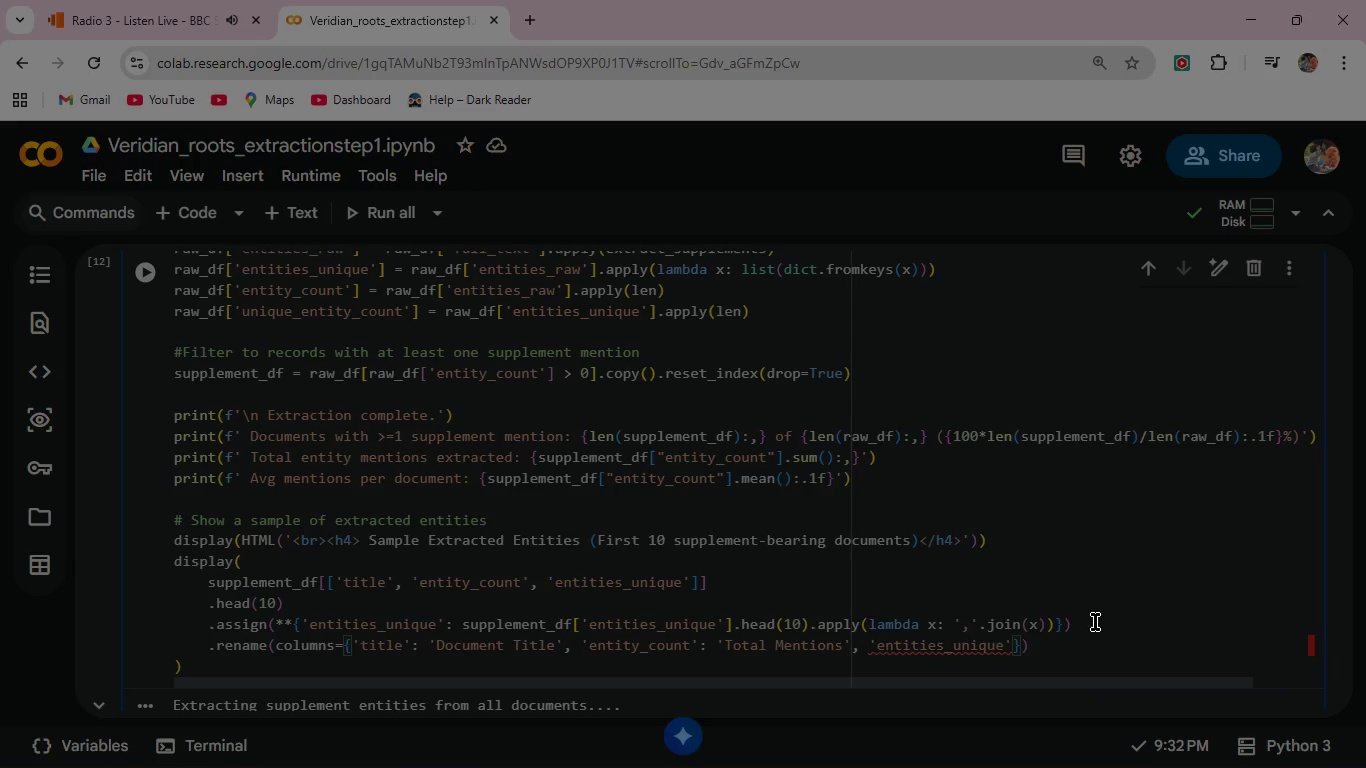 
key(ArrowRight)
 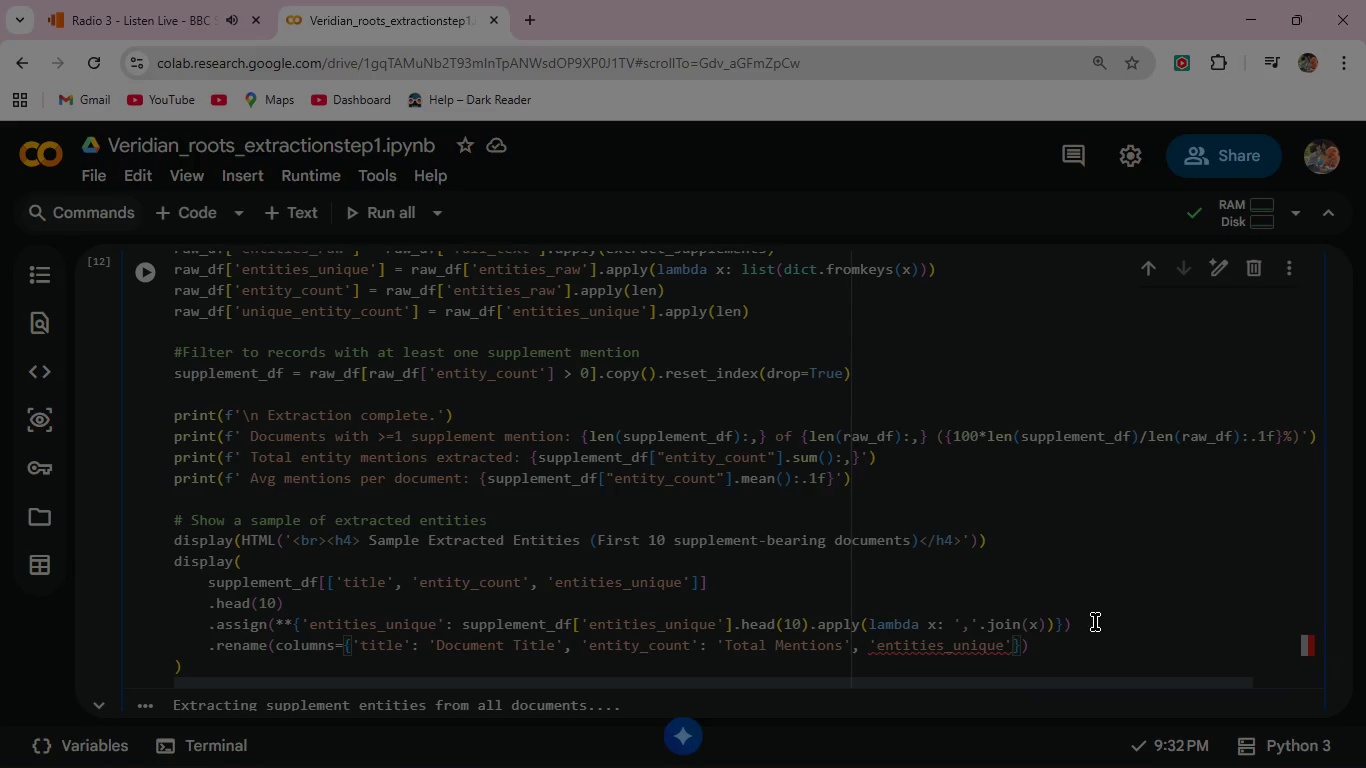 
type(: 'Entities Found)
 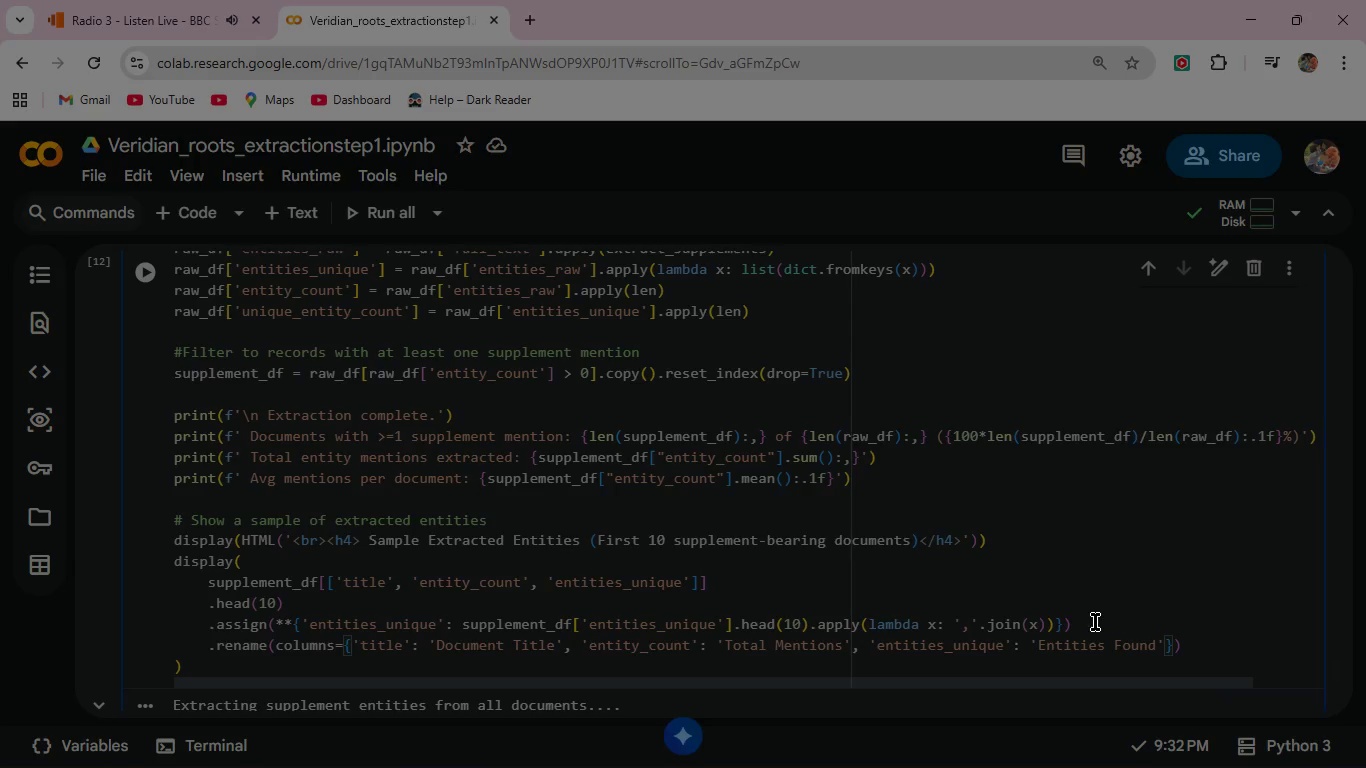 
key(ArrowRight)
 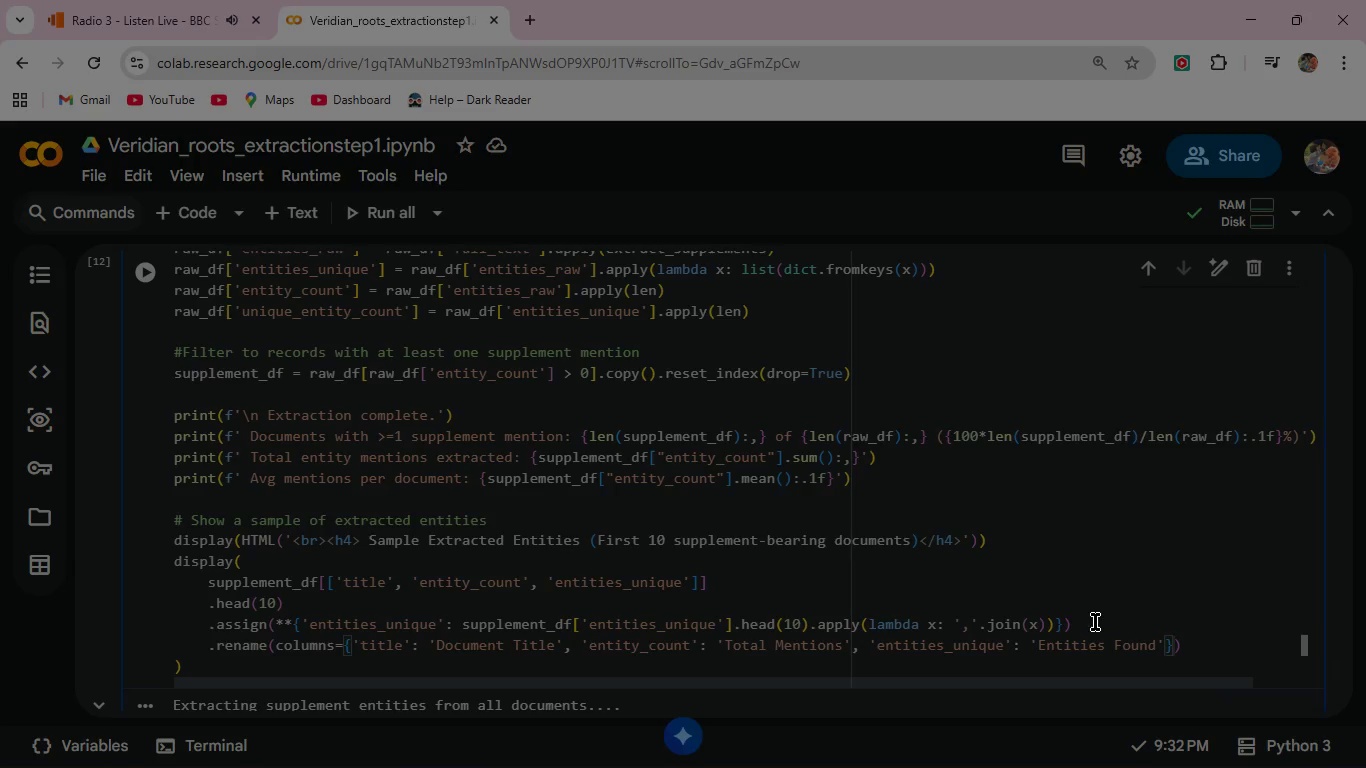 
key(ArrowRight)
 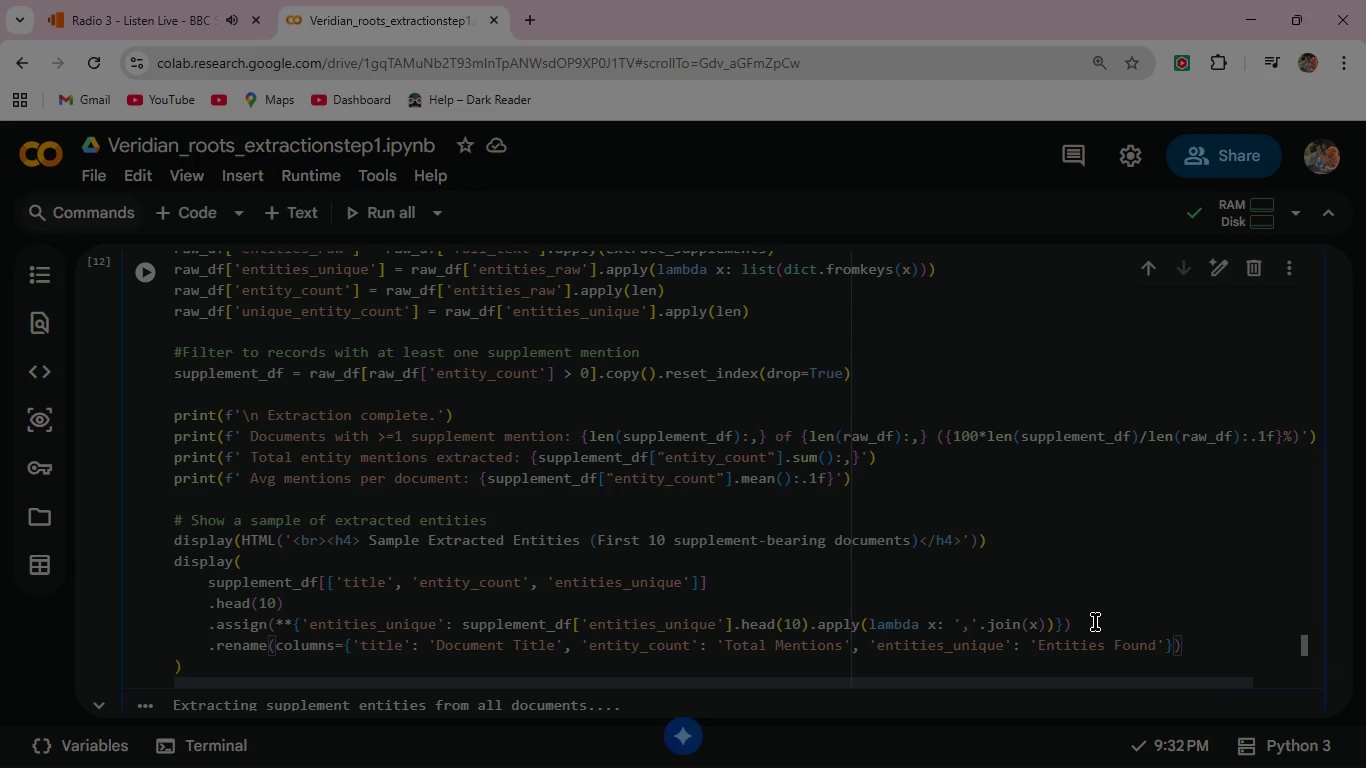 
key(ArrowRight)
 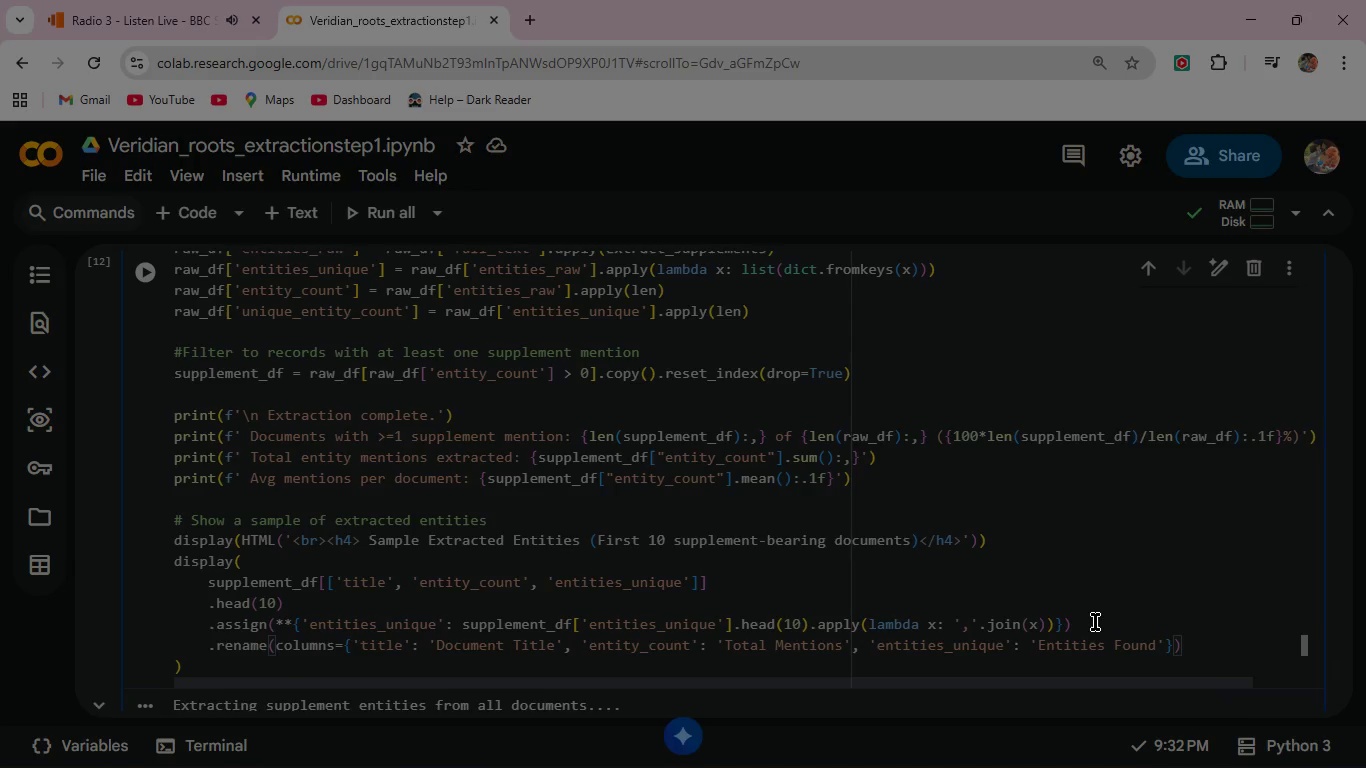 
key(Enter)
 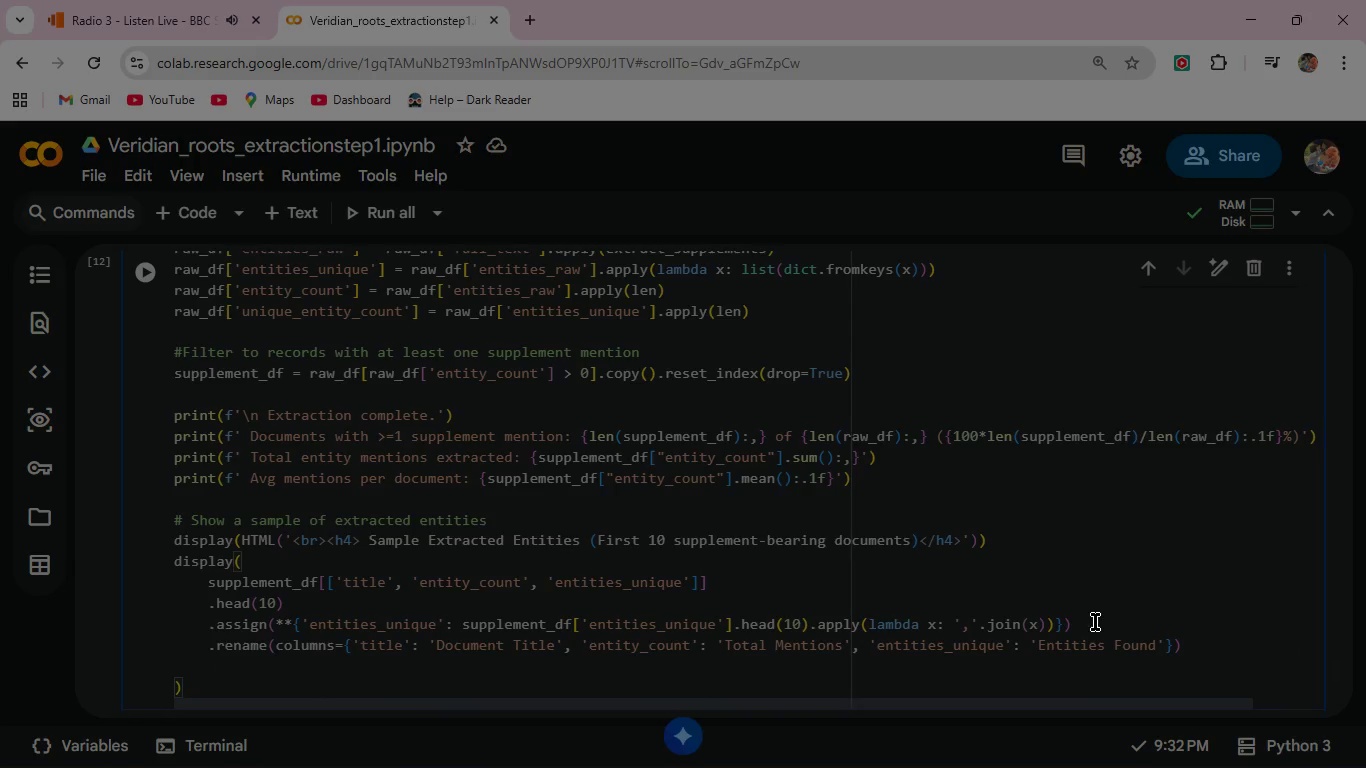 
type(.style.hide(axis='index)
 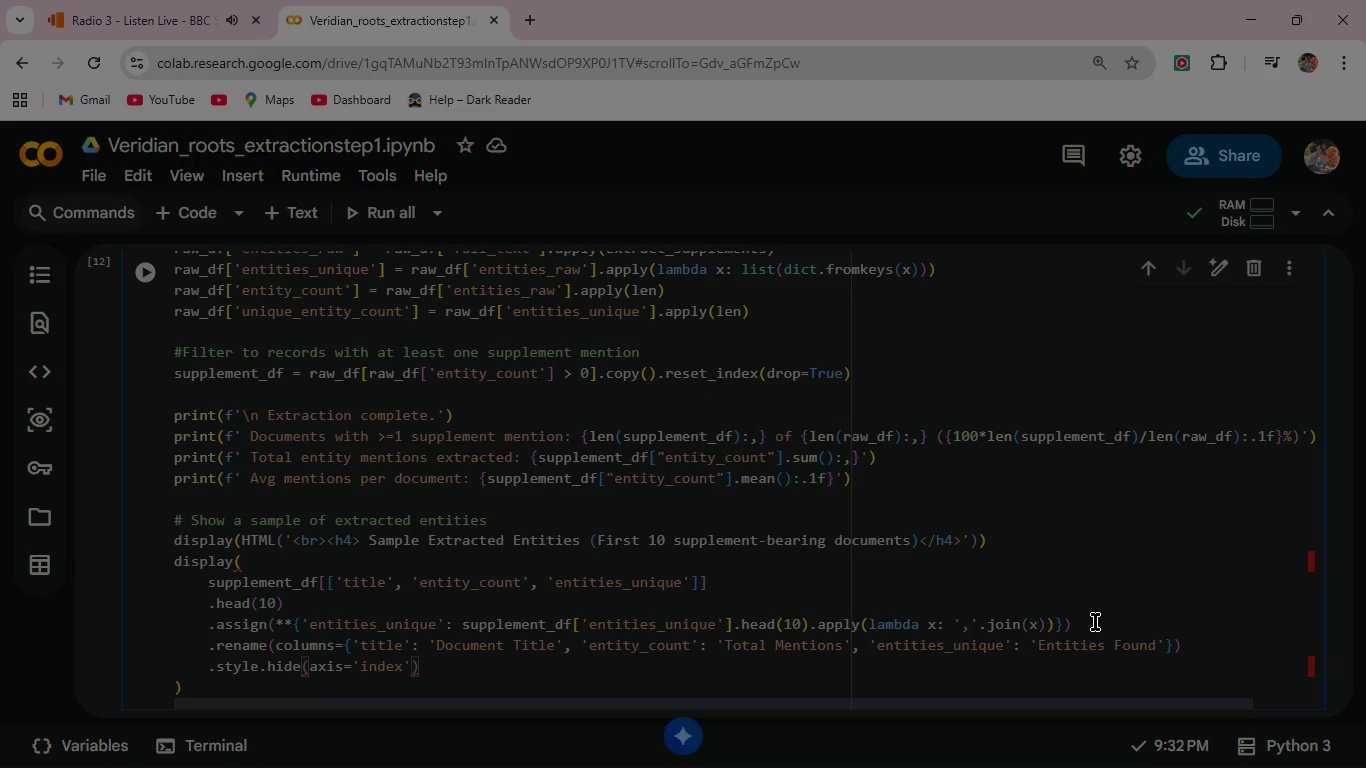 
key(ArrowRight)
 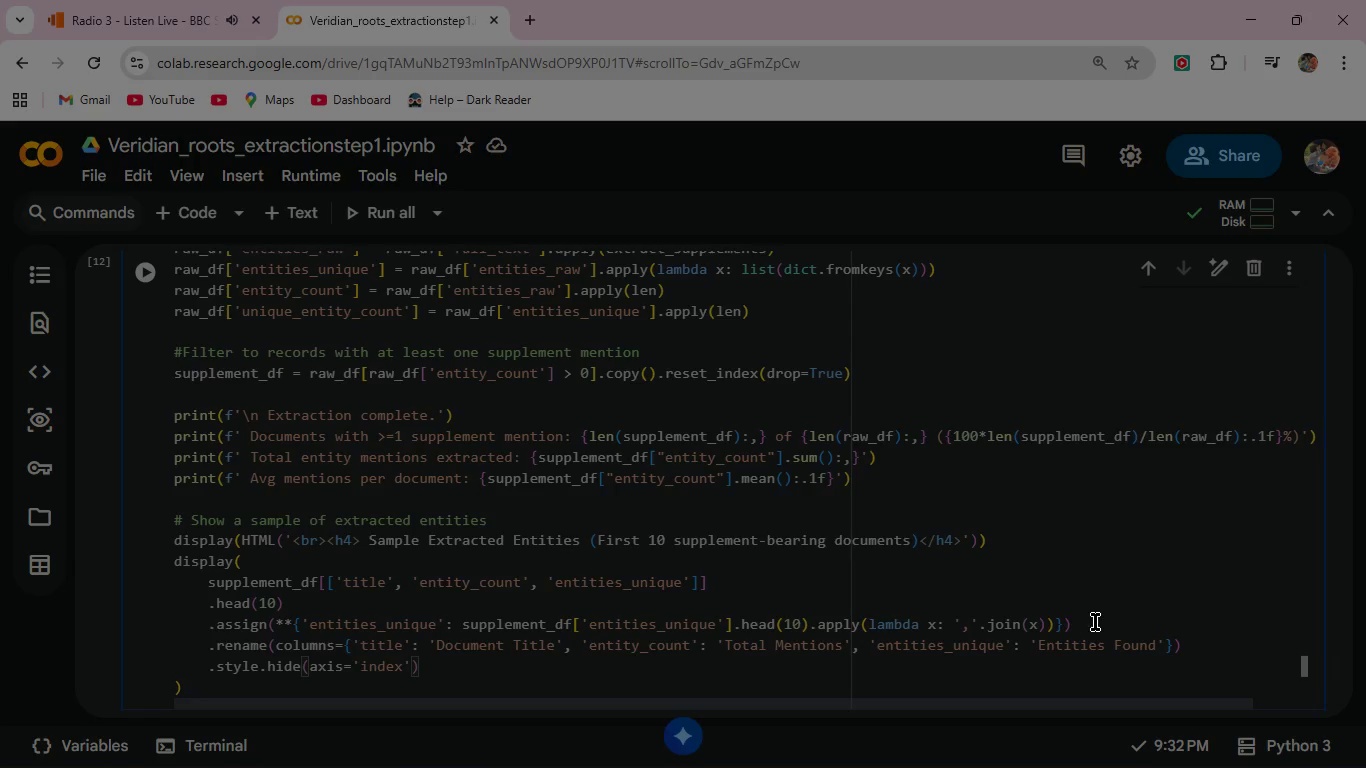 
key(ArrowRight)
 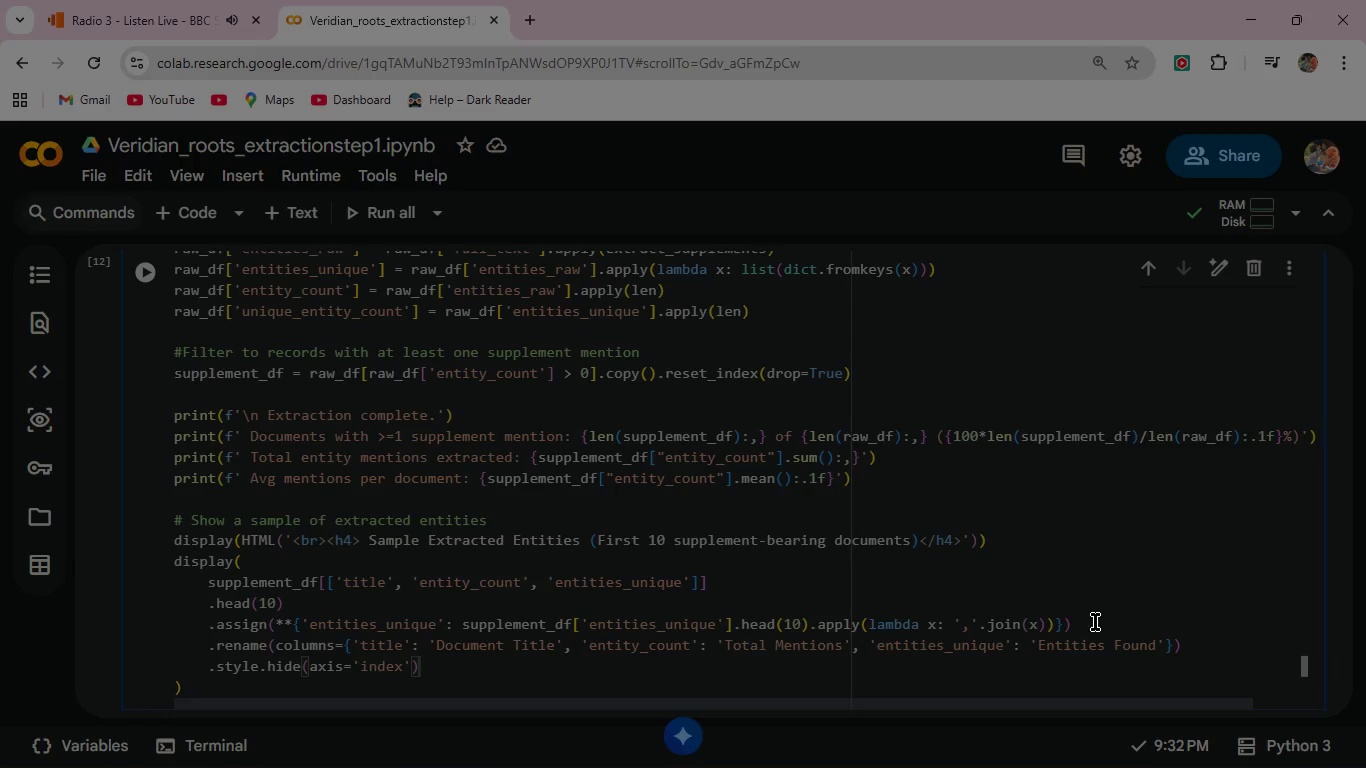 
key(Enter)
 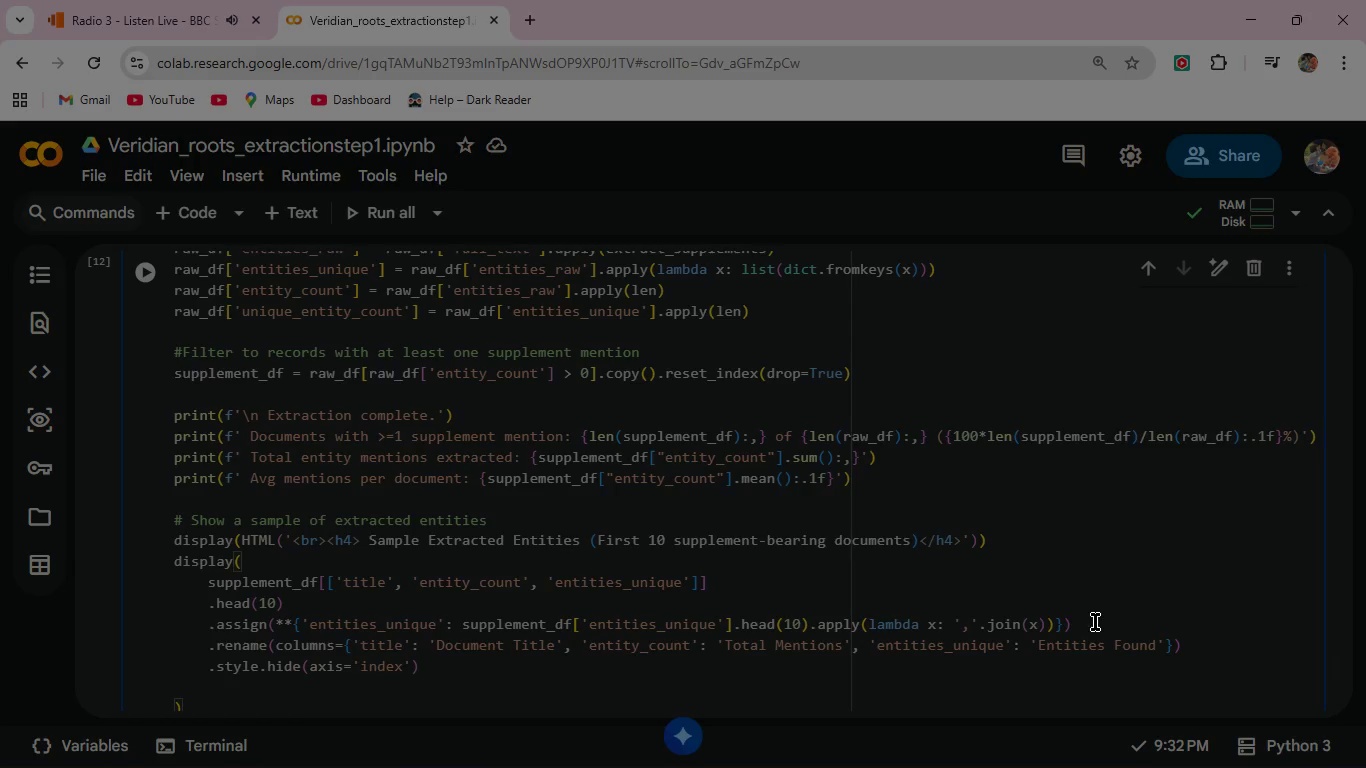 
type(.set)
 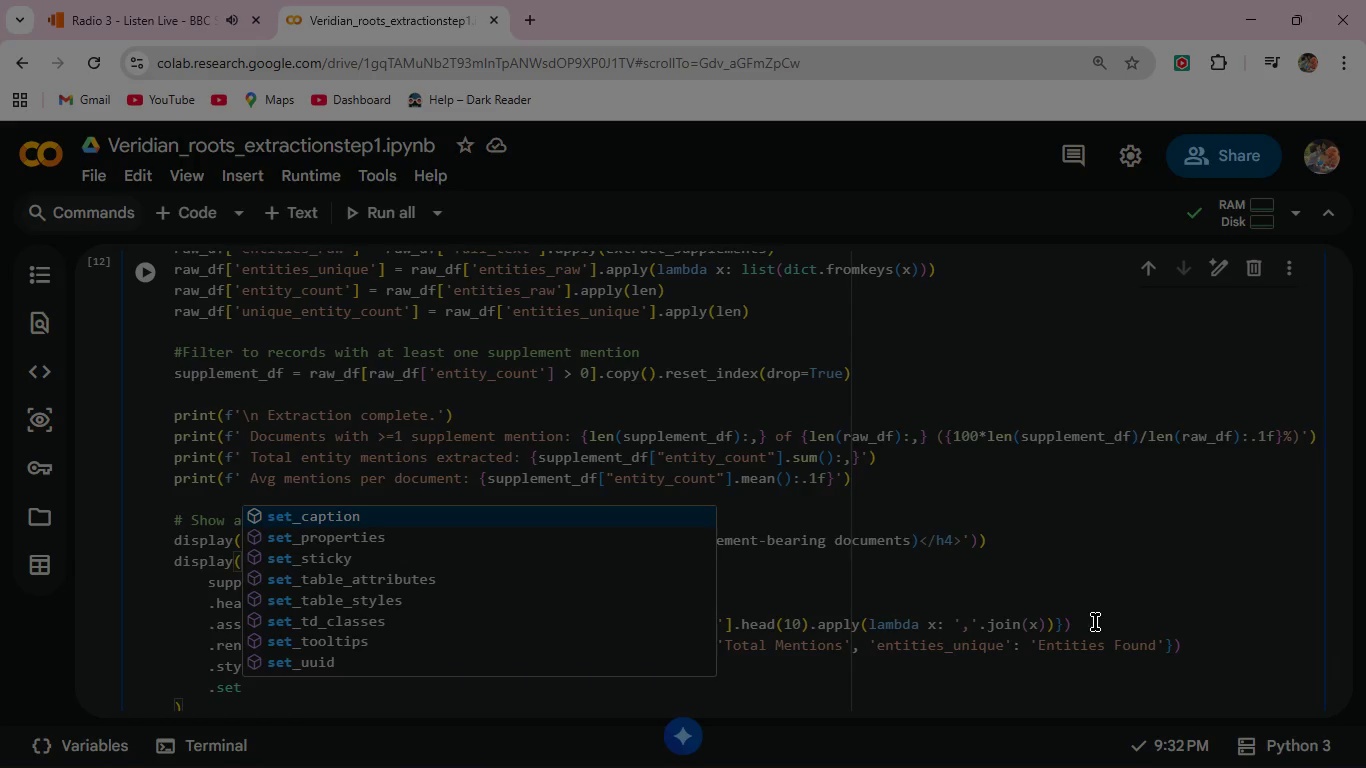 
wait(6.5)
 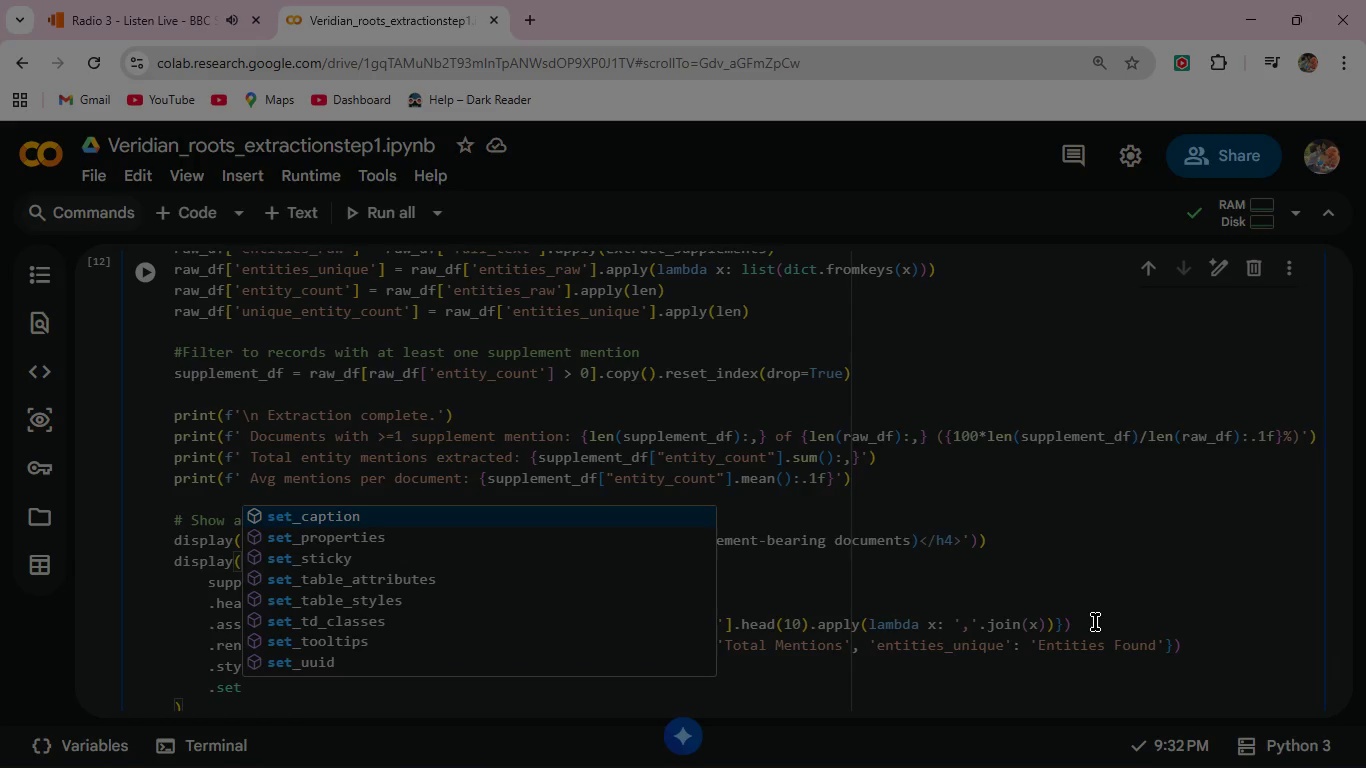 
key(ArrowDown)
 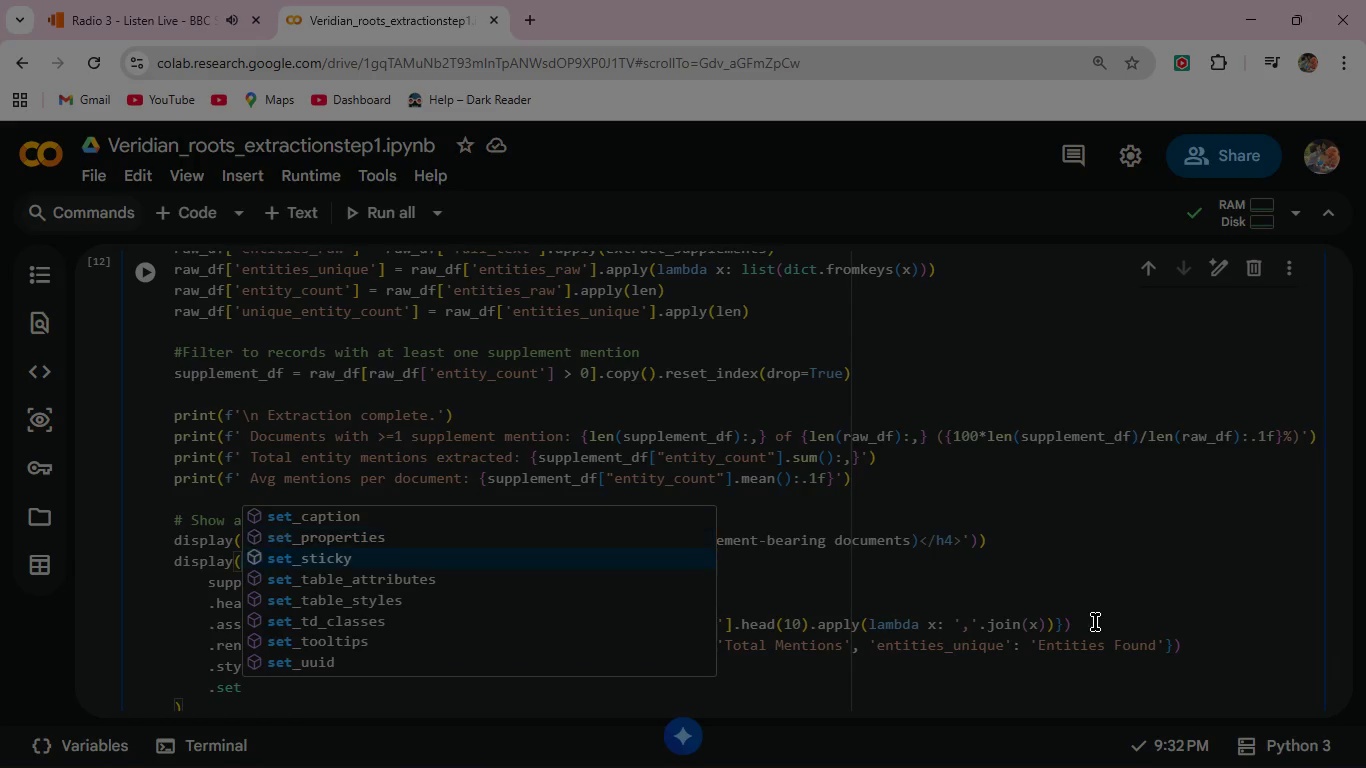 
key(ArrowDown)
 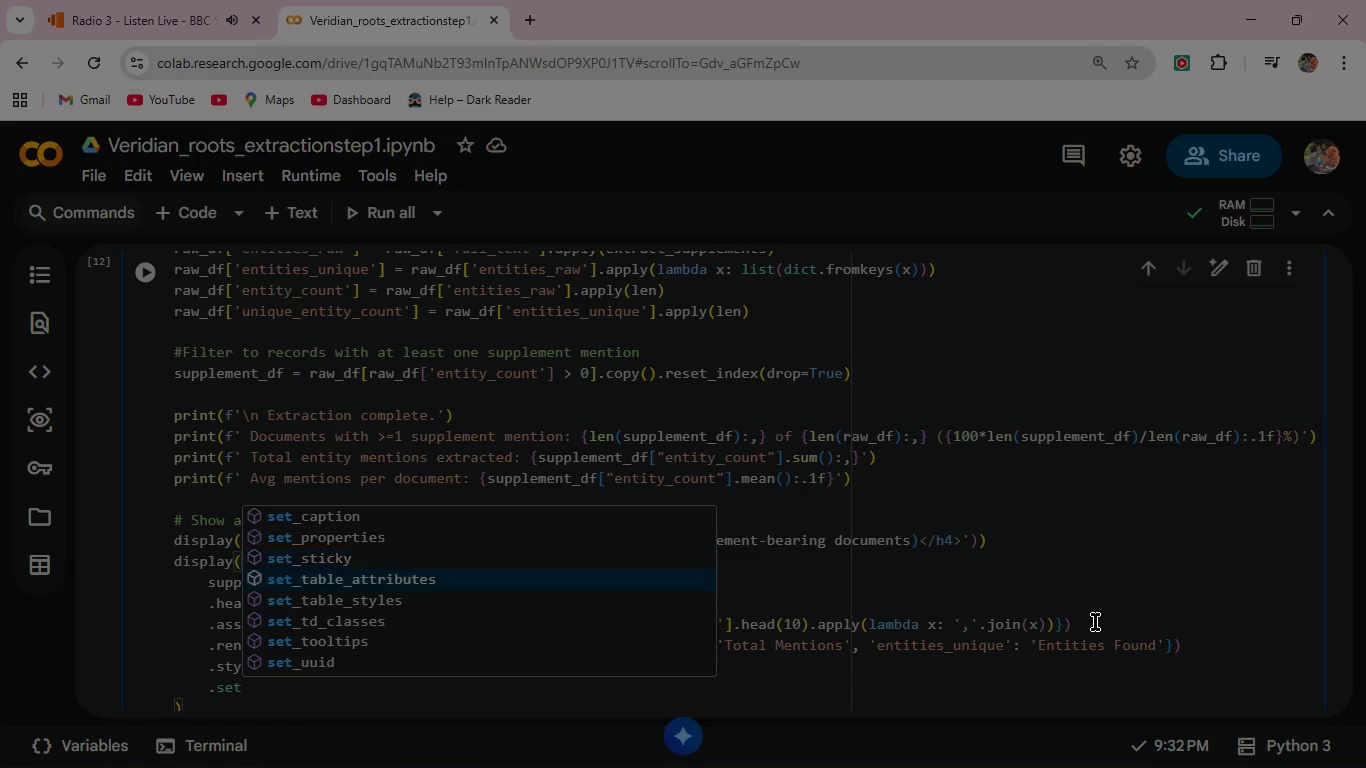 
key(ArrowDown)
 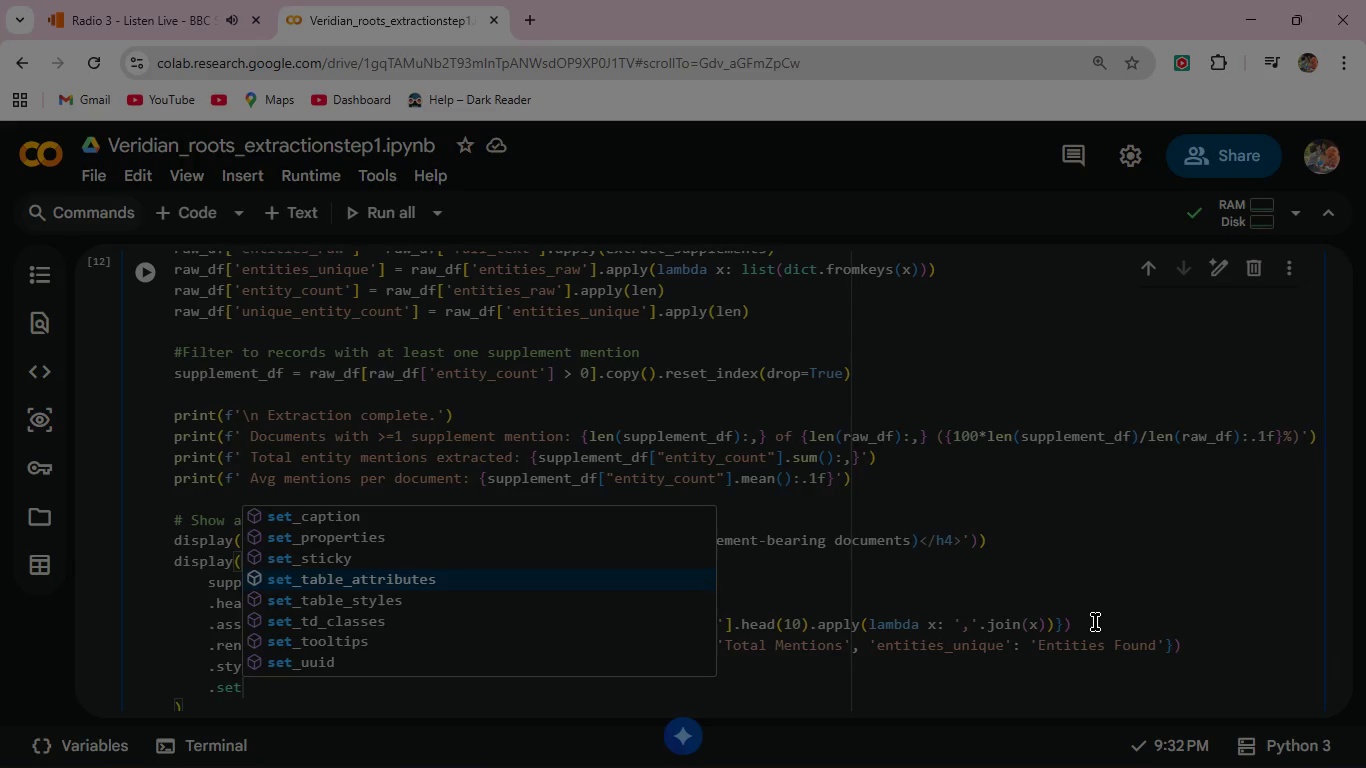 
key(ArrowDown)
 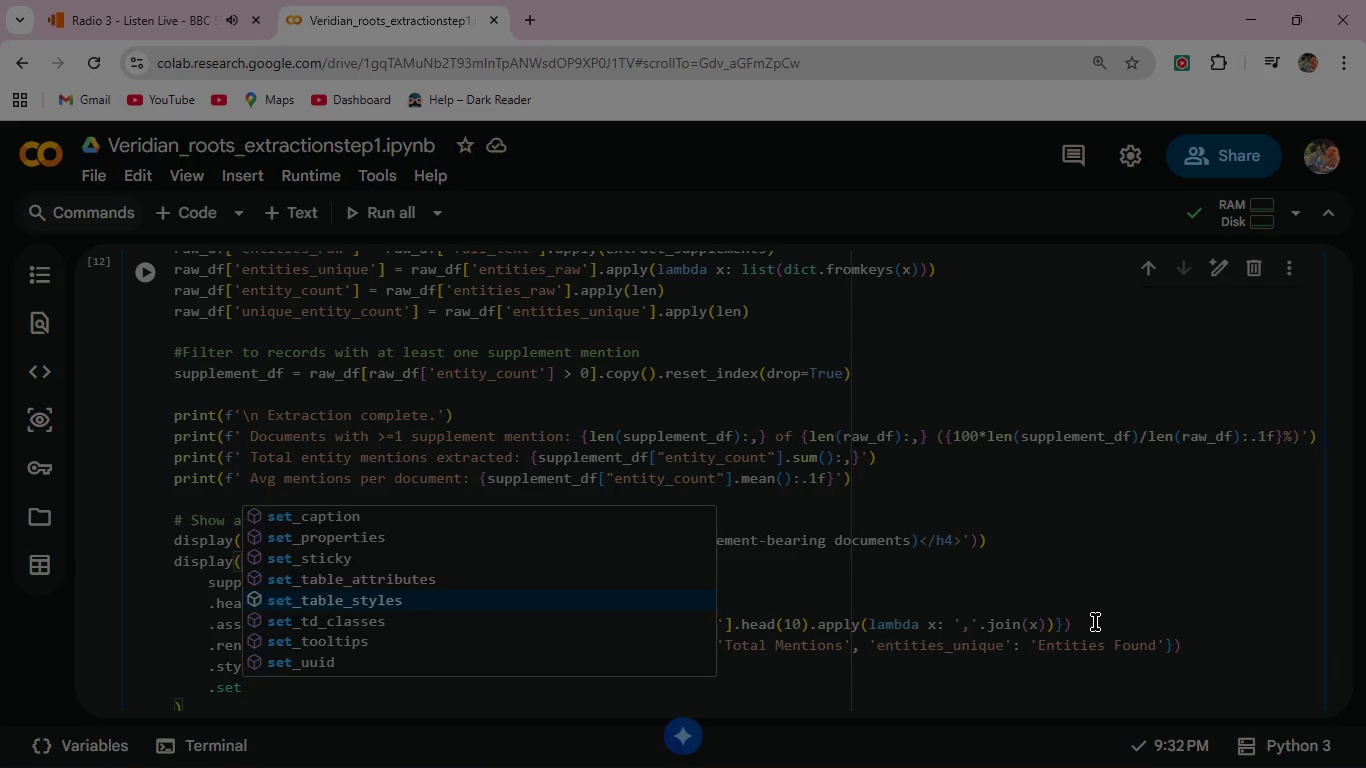 
key(Enter)
 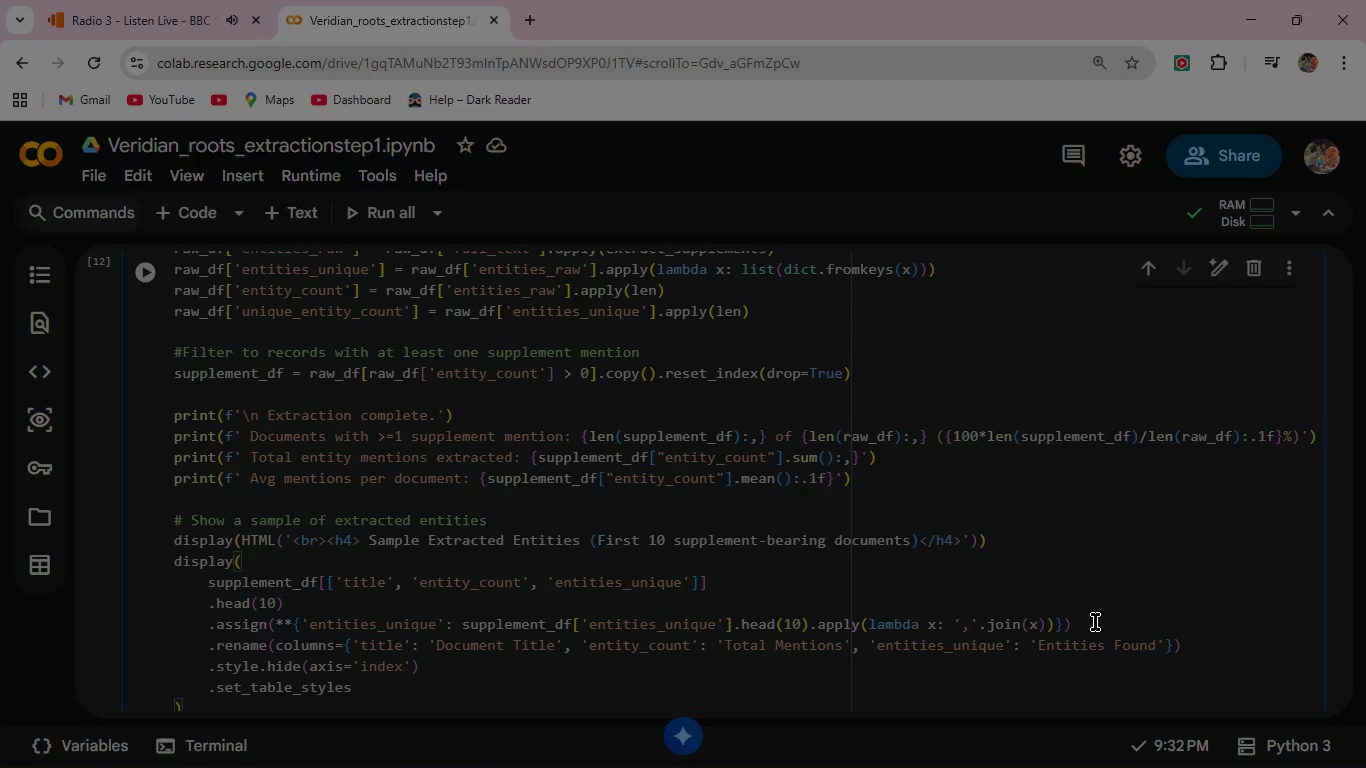 
type(([{'selector)
 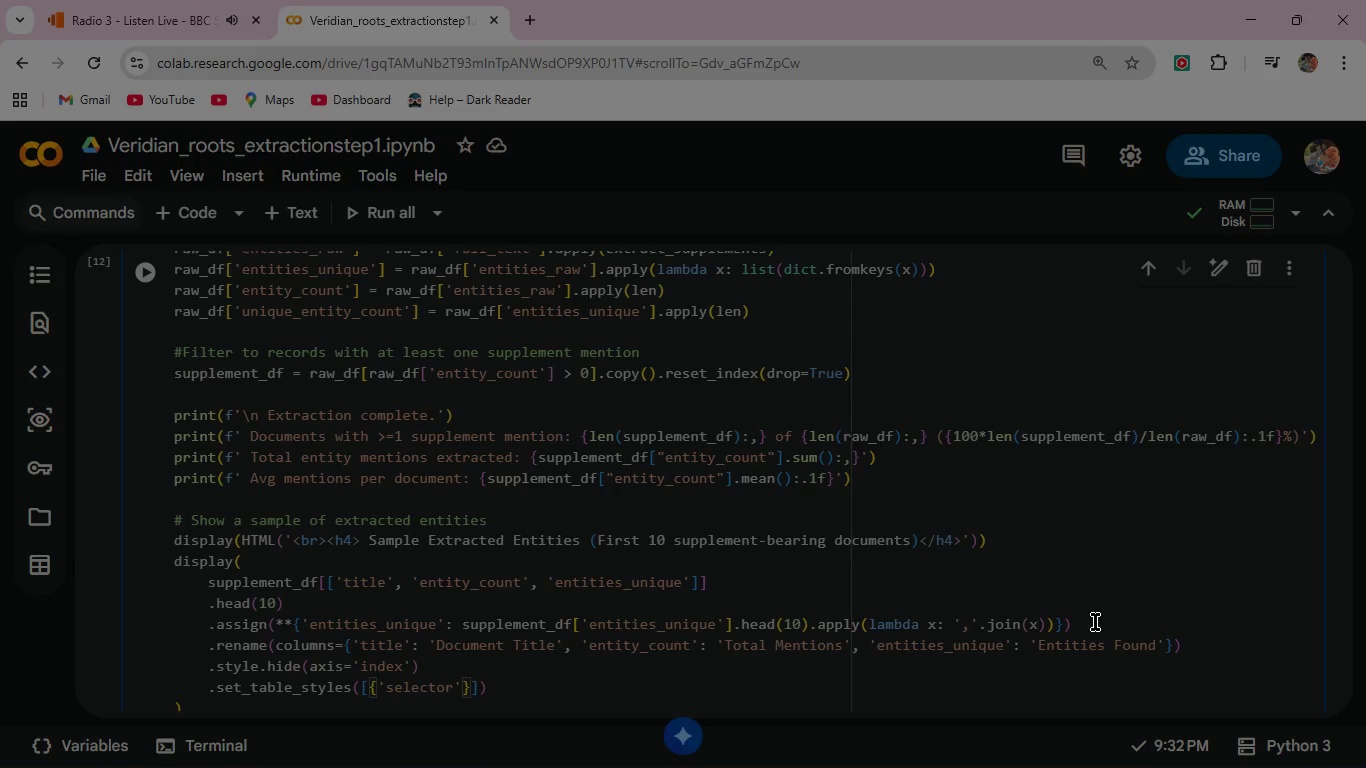 
key(ArrowRight)
 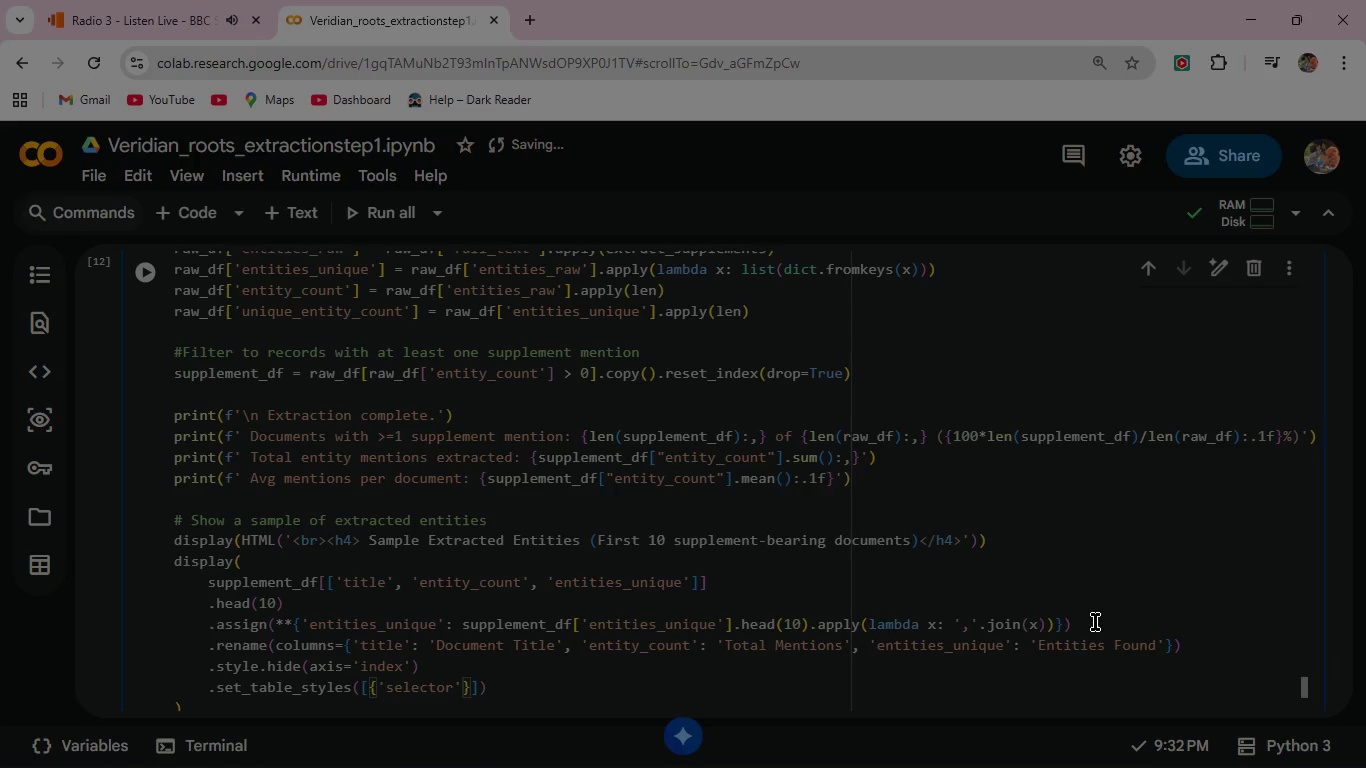 
type(: 'thead)
 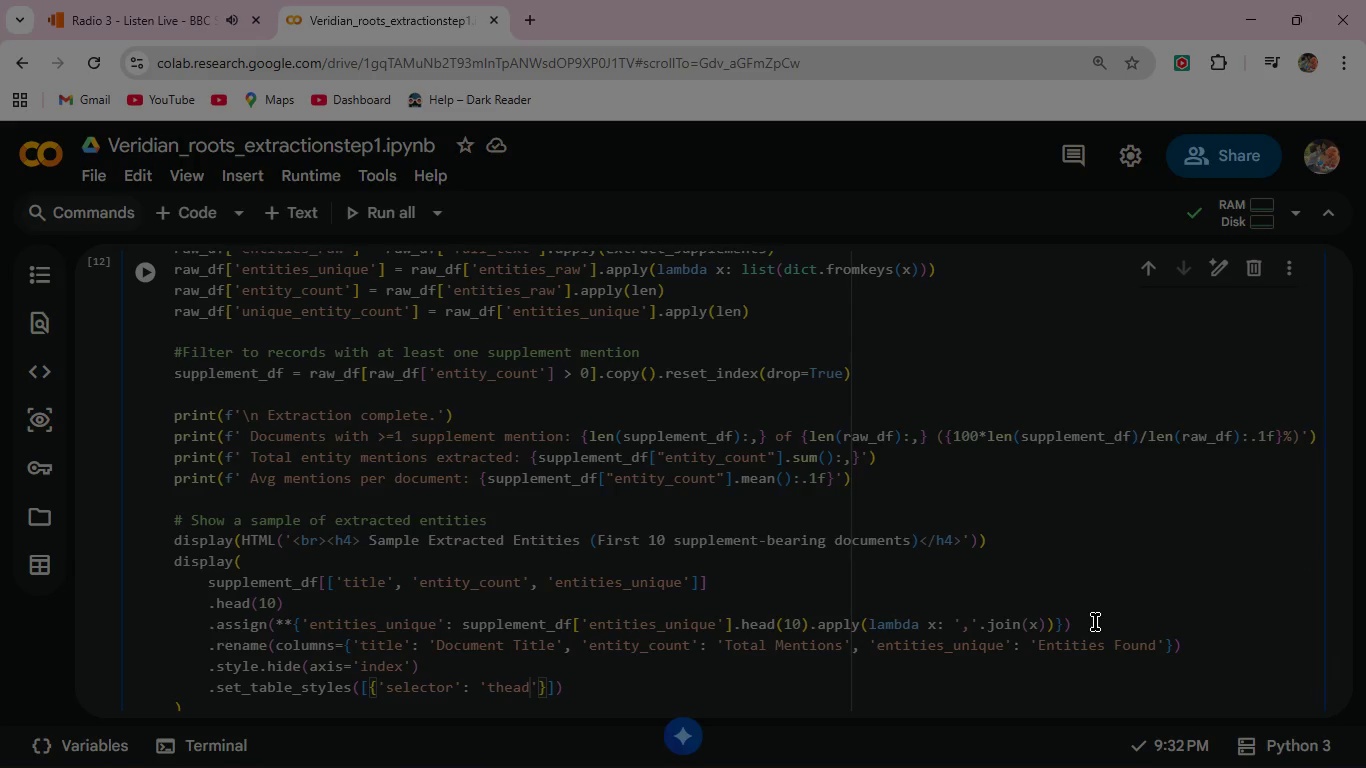 
key(ArrowRight)
 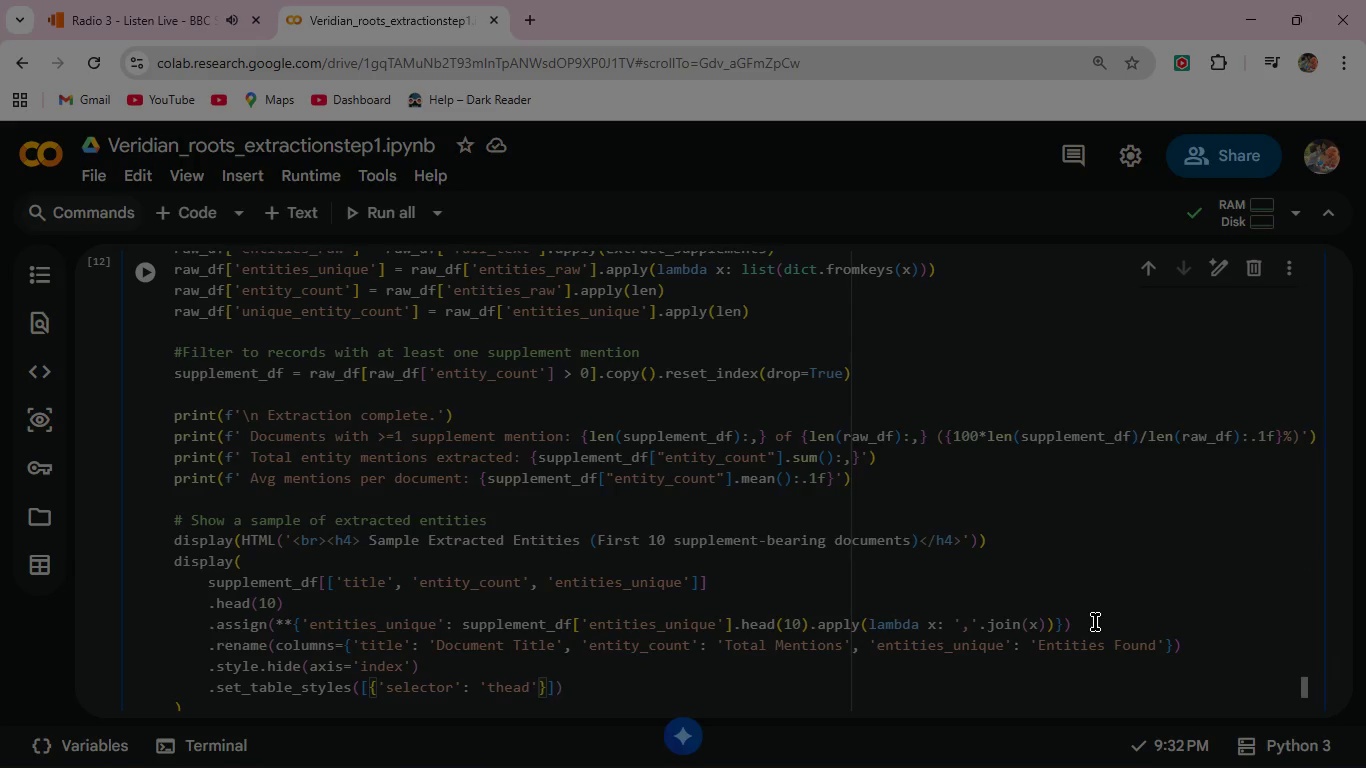 
type(, 'props)
 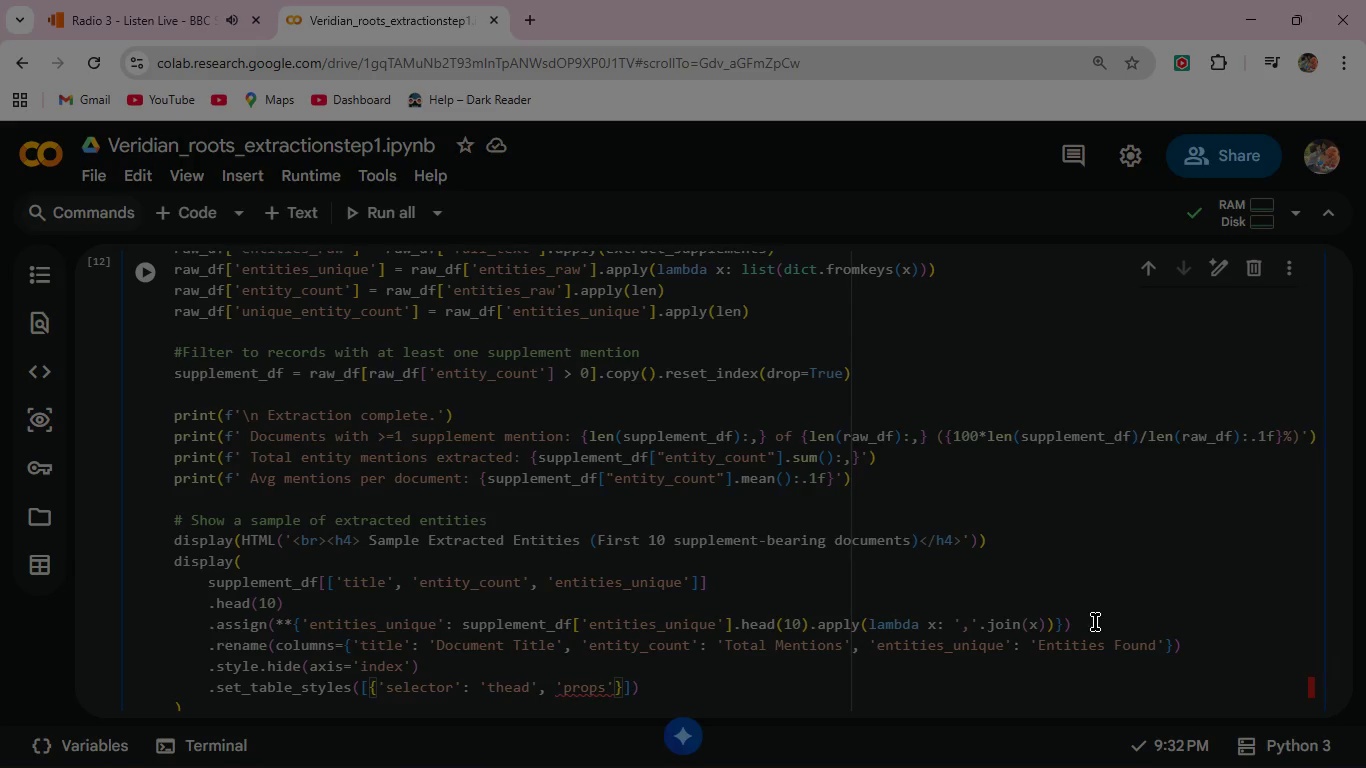 
key(ArrowRight)
 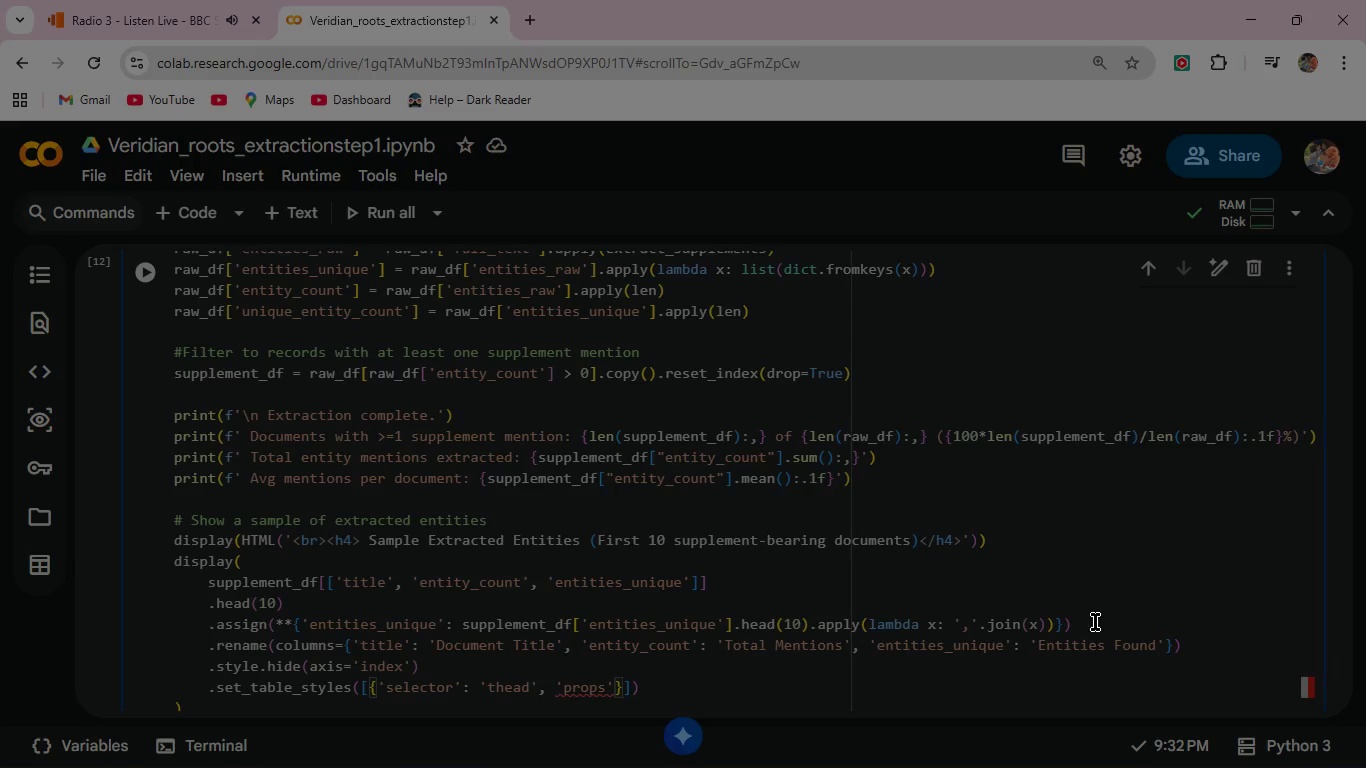 
type(: [('background-color)
 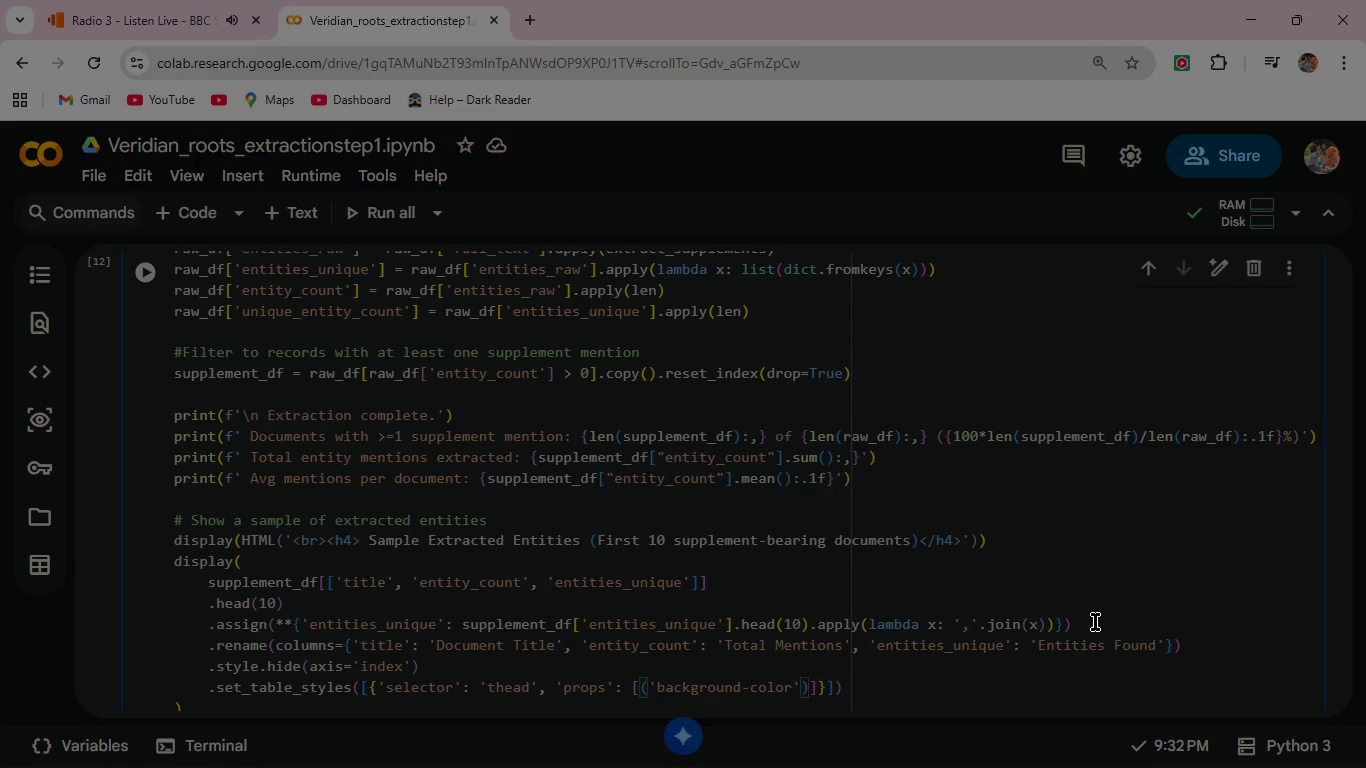 
key(ArrowRight)
 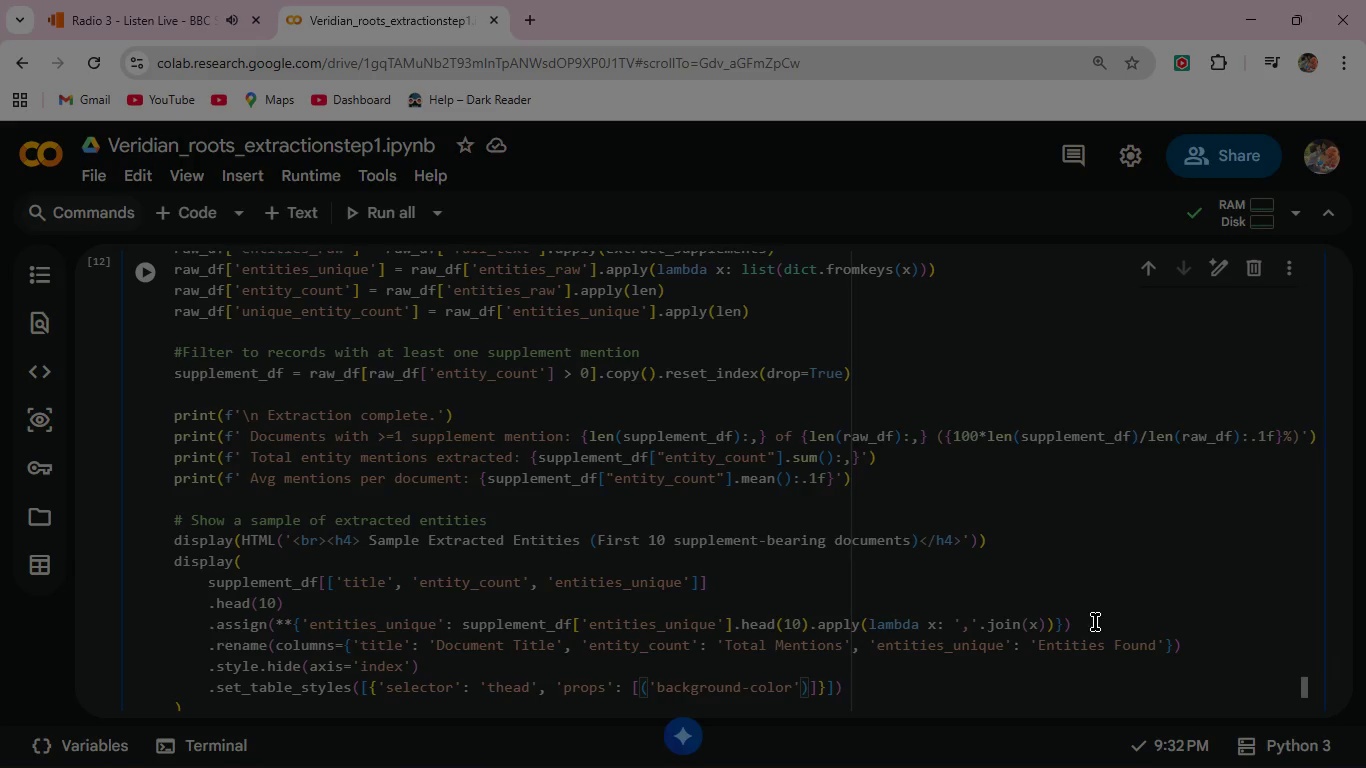 
key(Comma)
 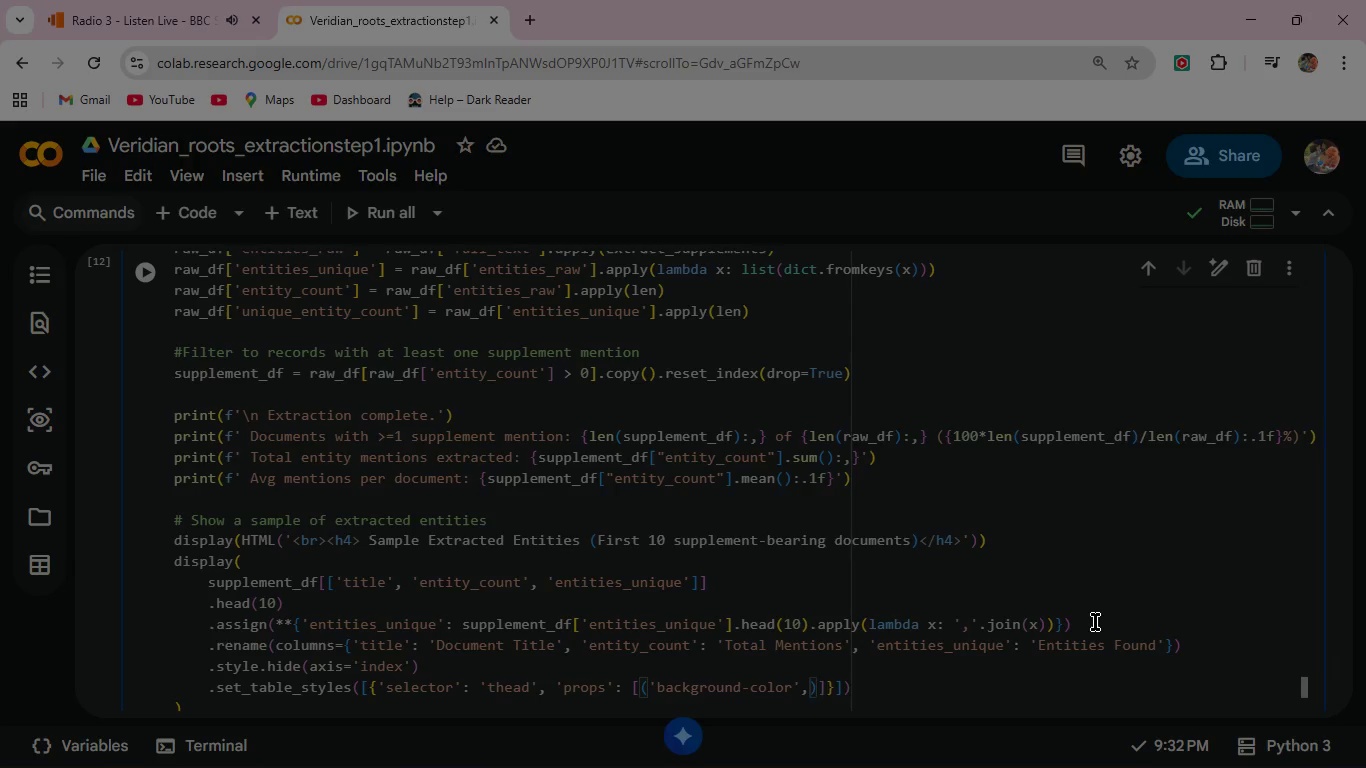 
key(Space)
 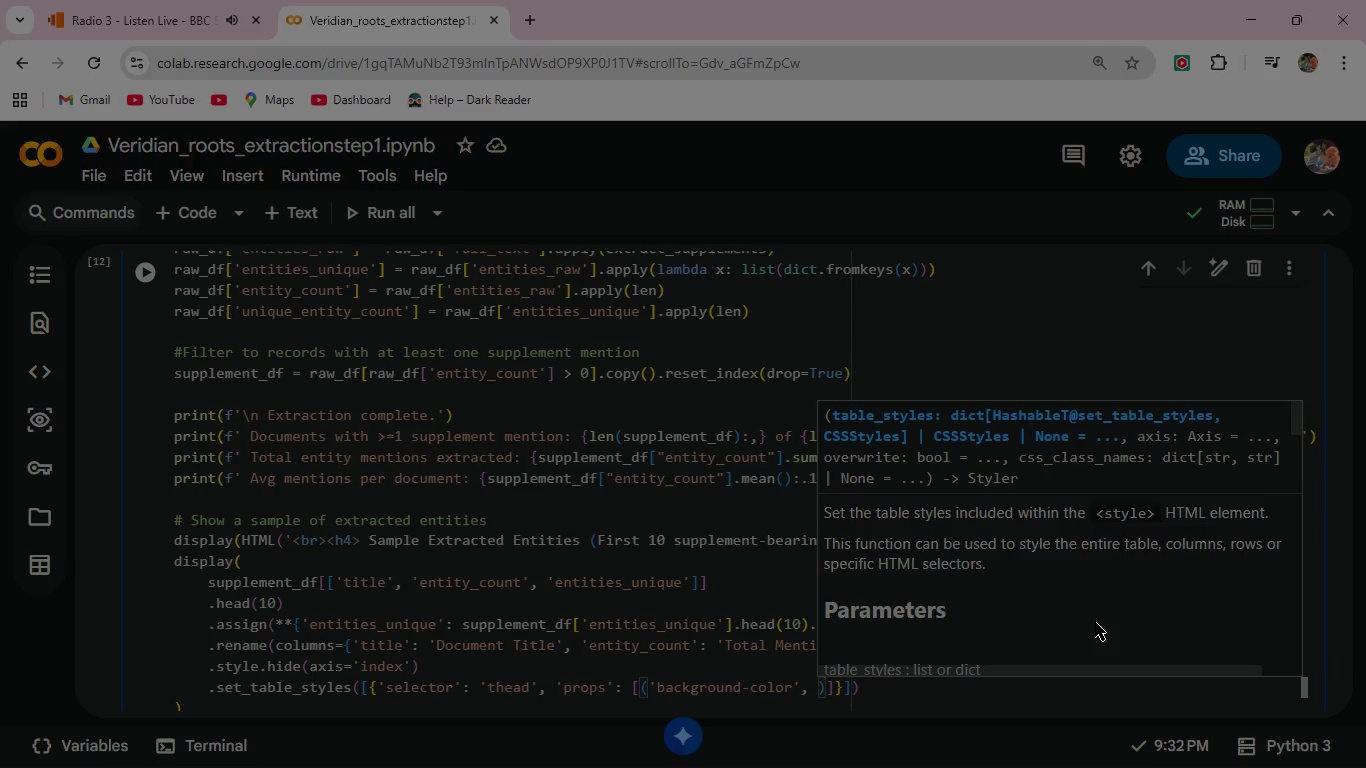 
wait(26.95)
 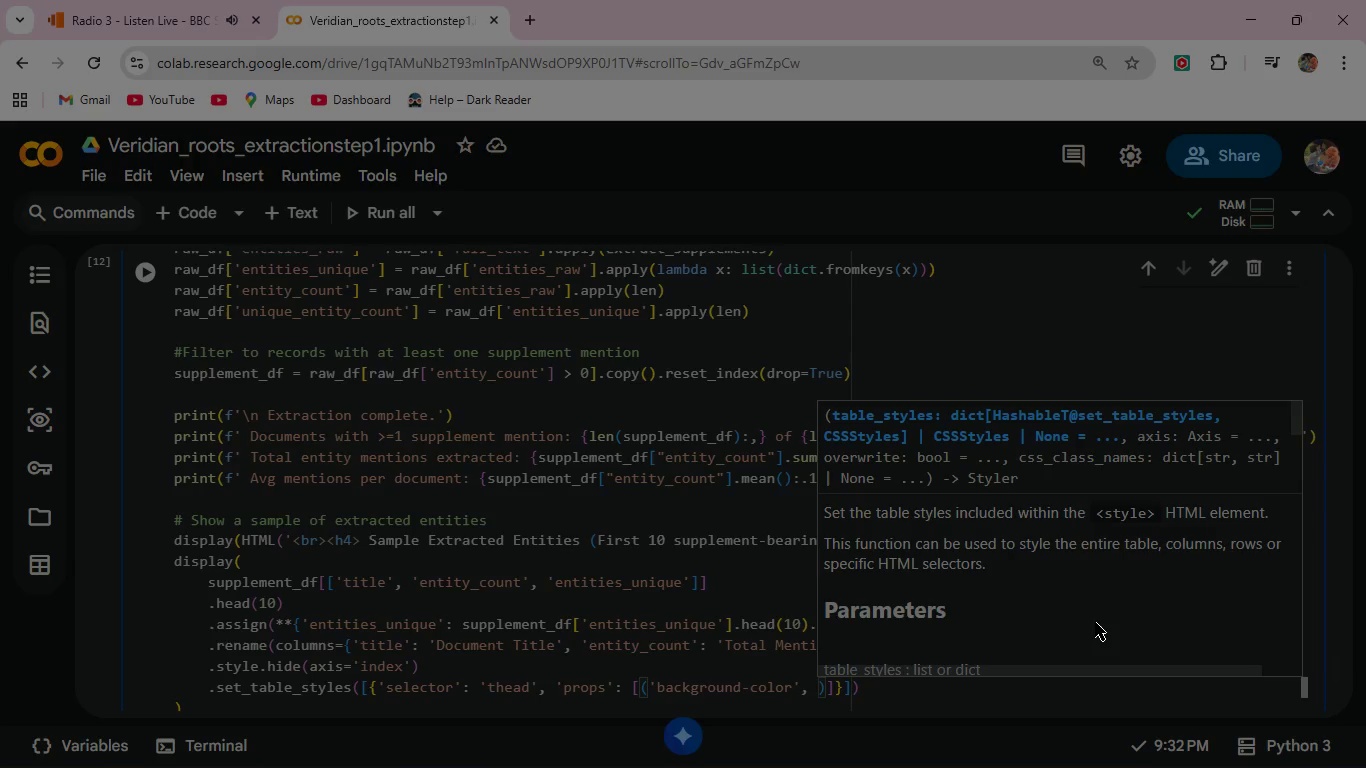 
left_click([817, 688])
 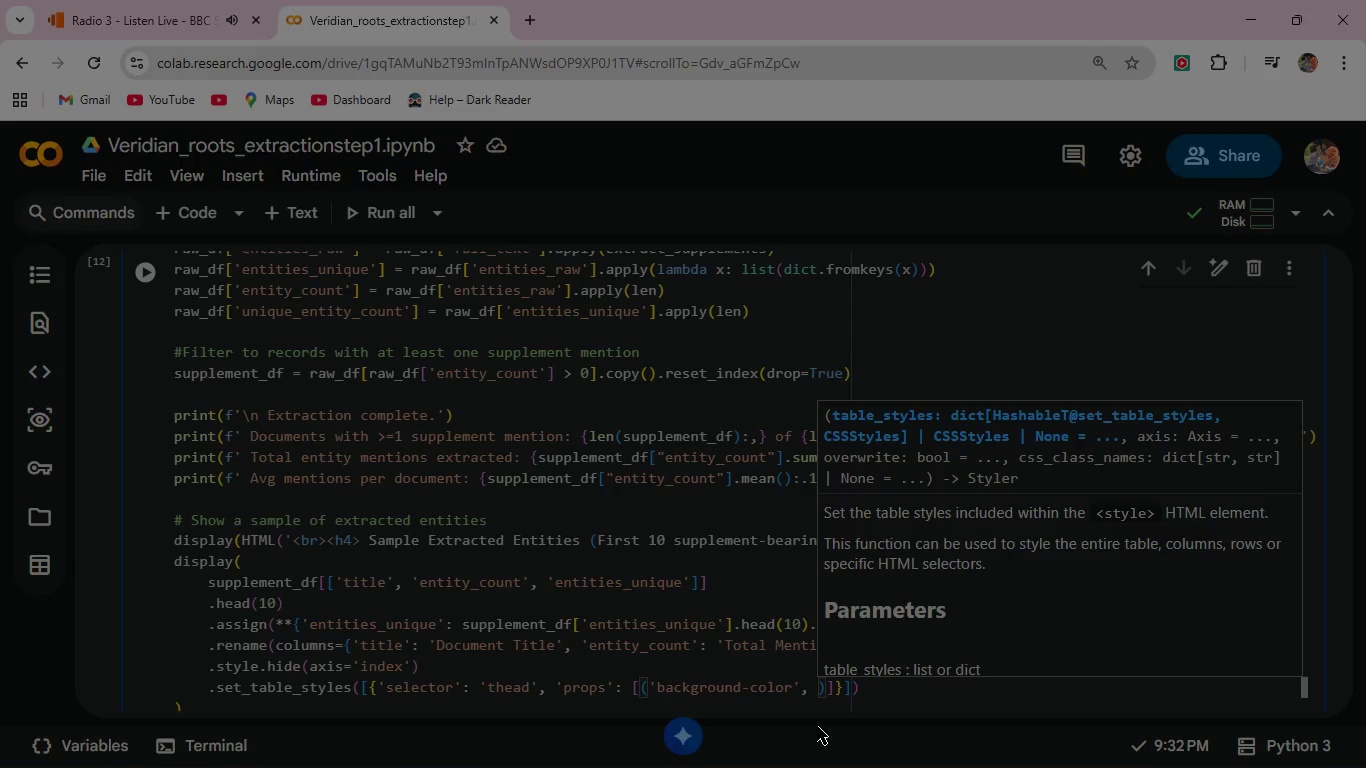 
type(('color)
 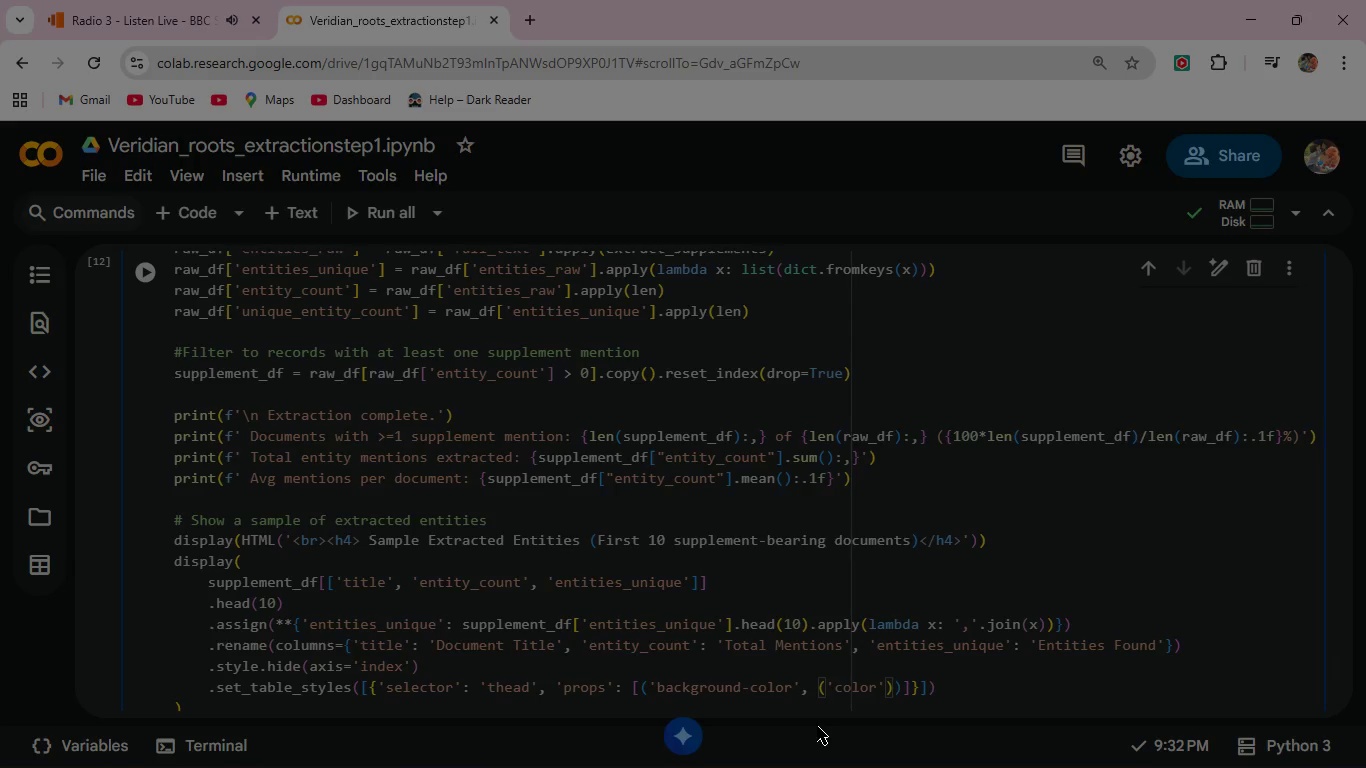 
key(ArrowRight)
 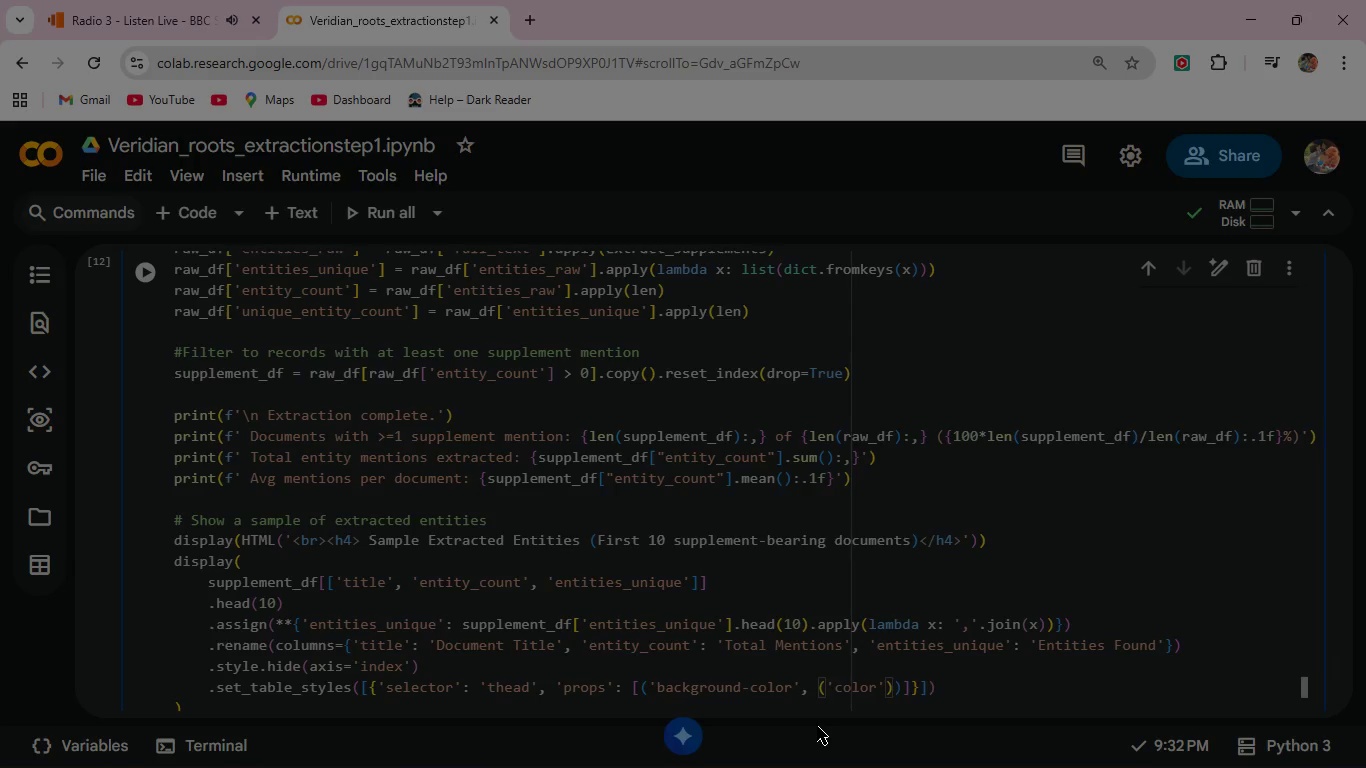 
type(, 'white)
 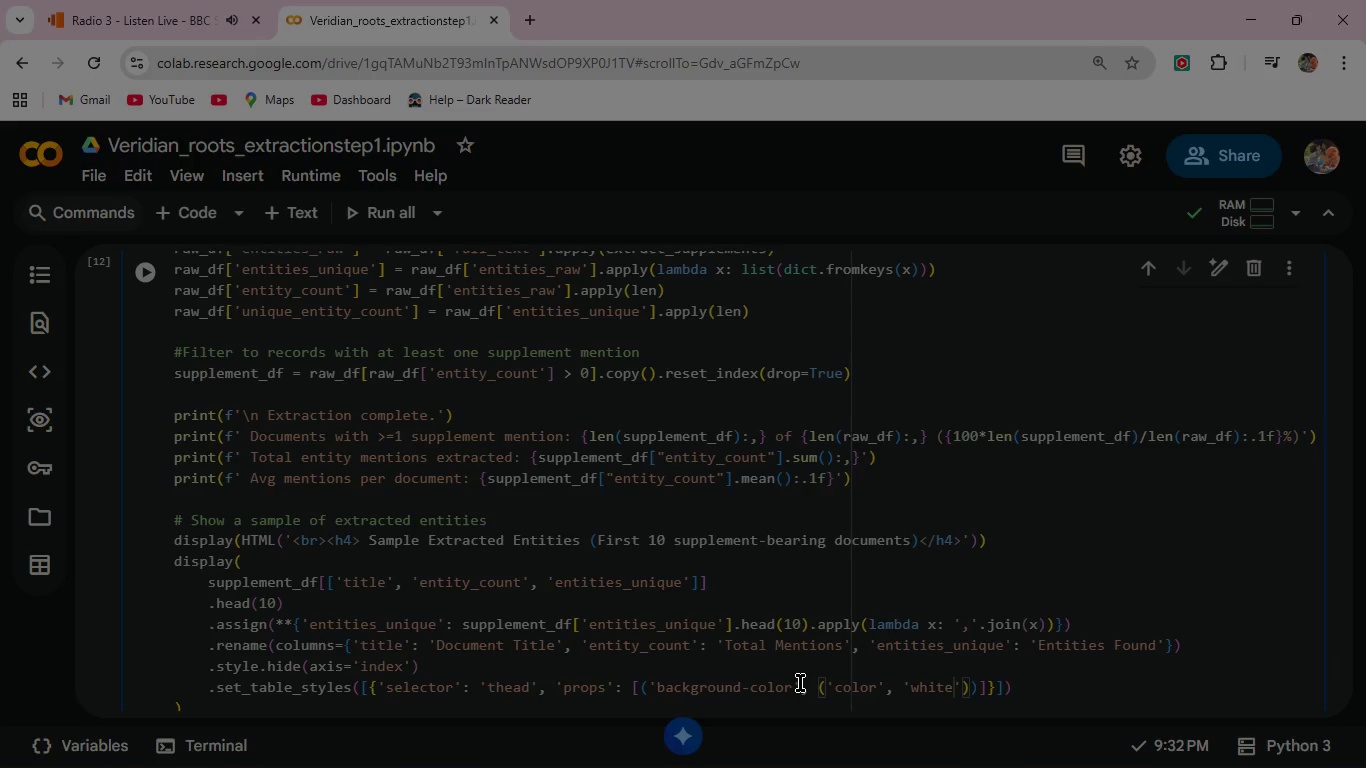 
wait(16.03)
 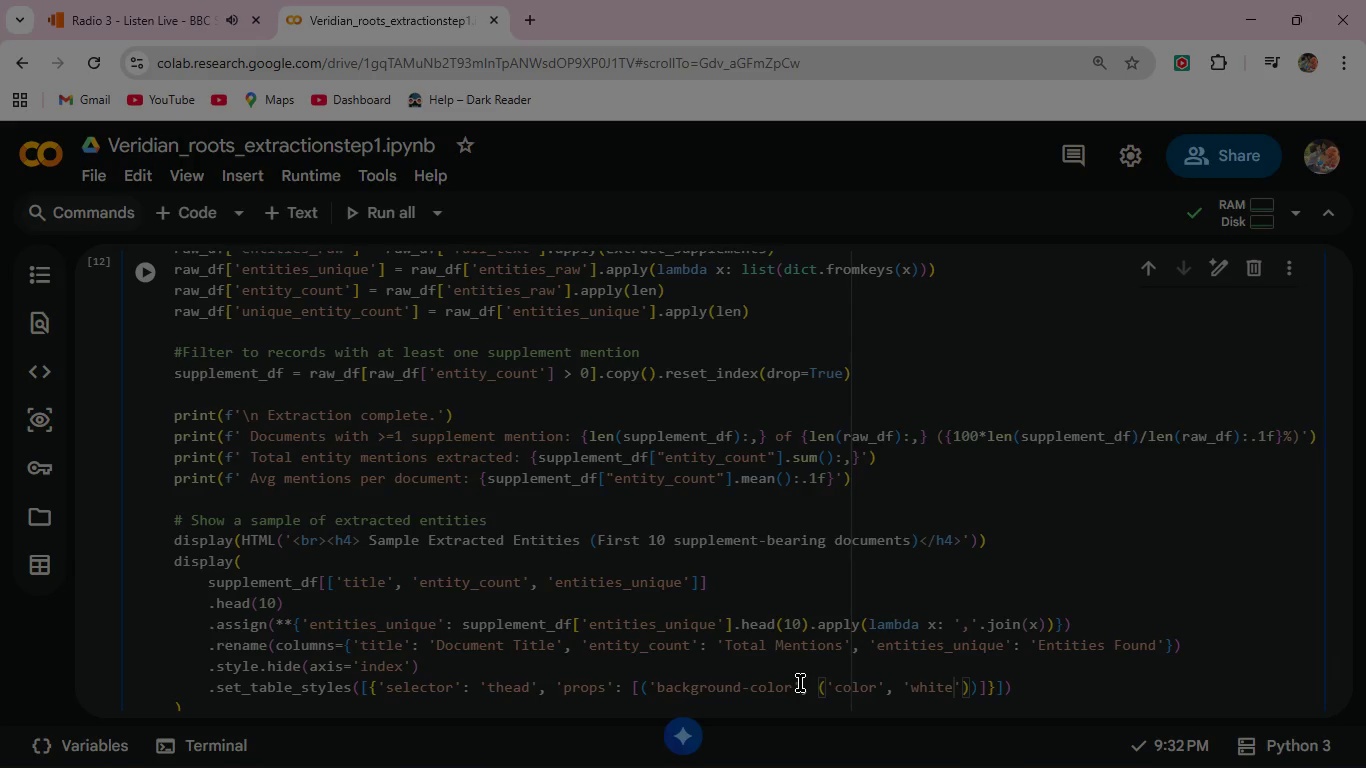 
left_click_drag(start_coordinate=[812, 687], to_coordinate=[968, 660])
 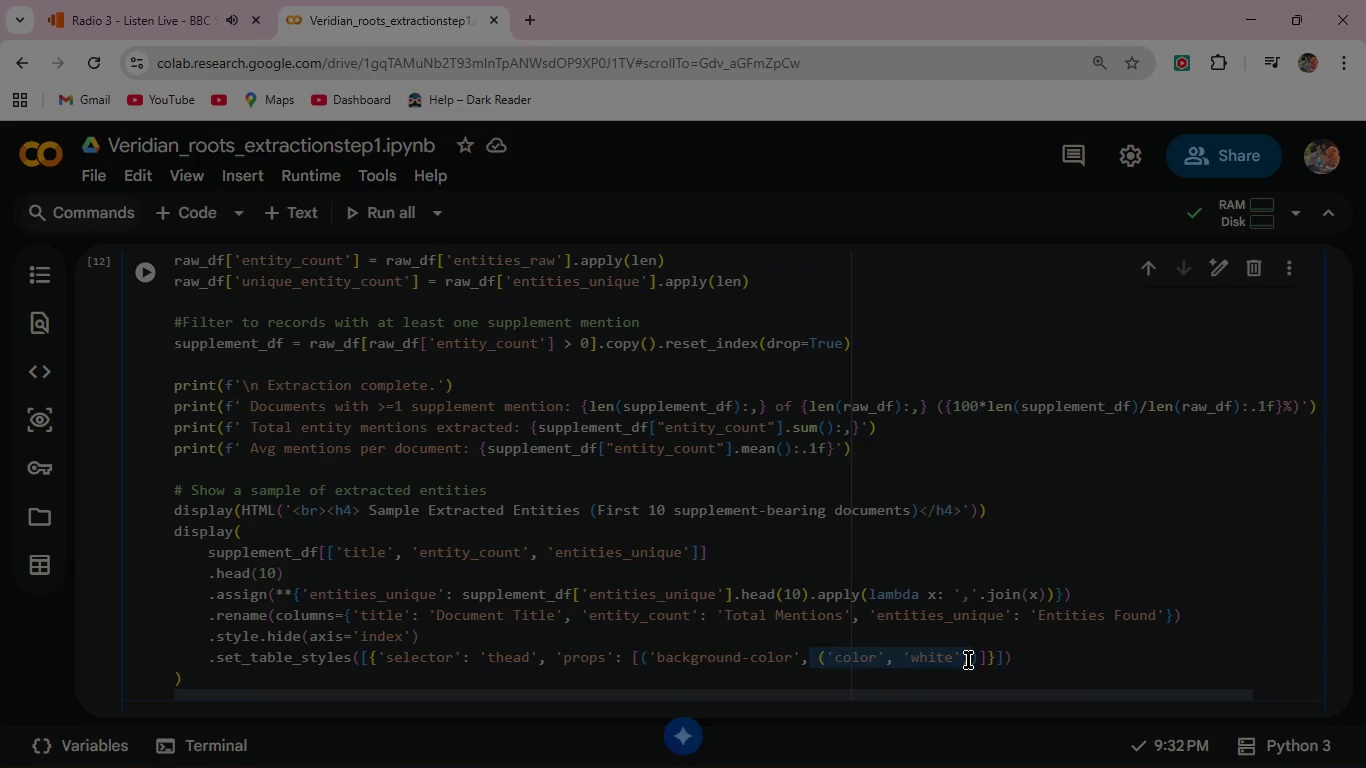 
key(Backspace)
 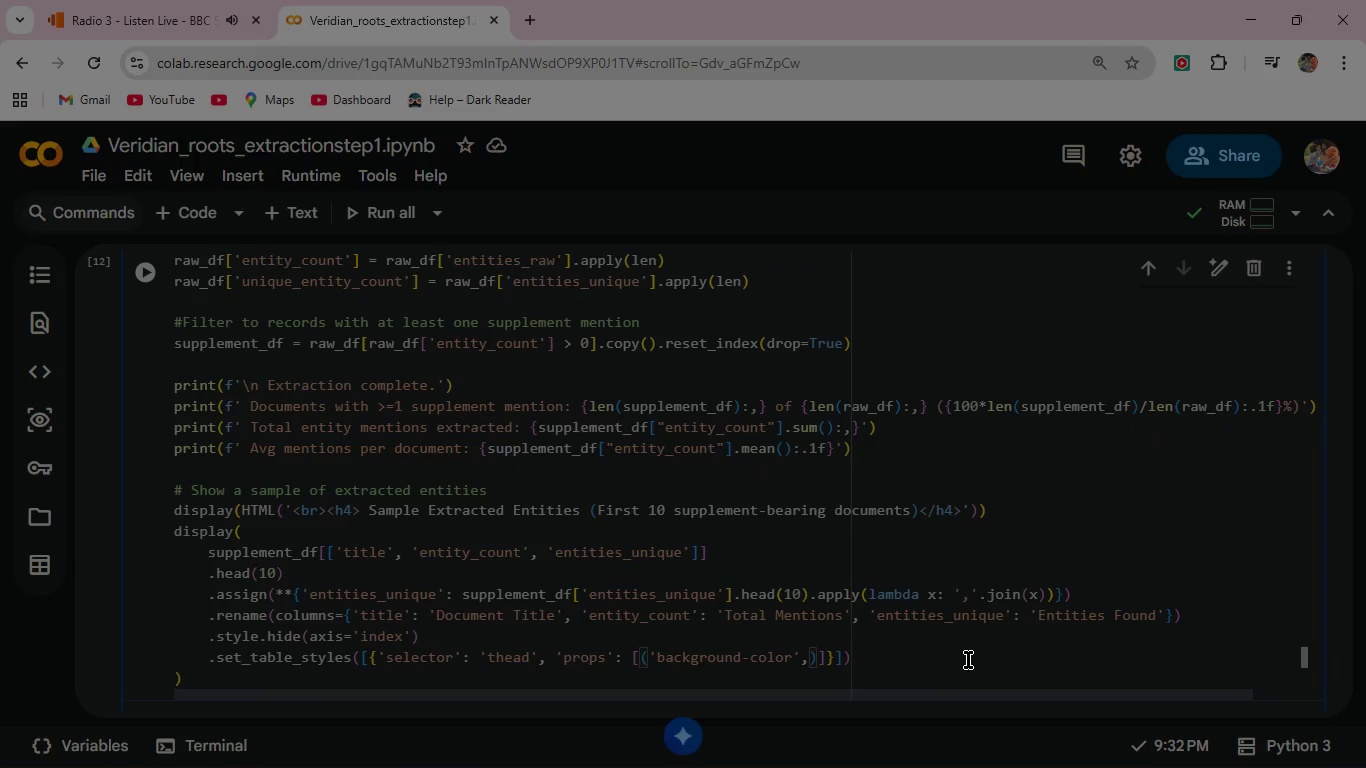 
type( '#2D6A4F)
 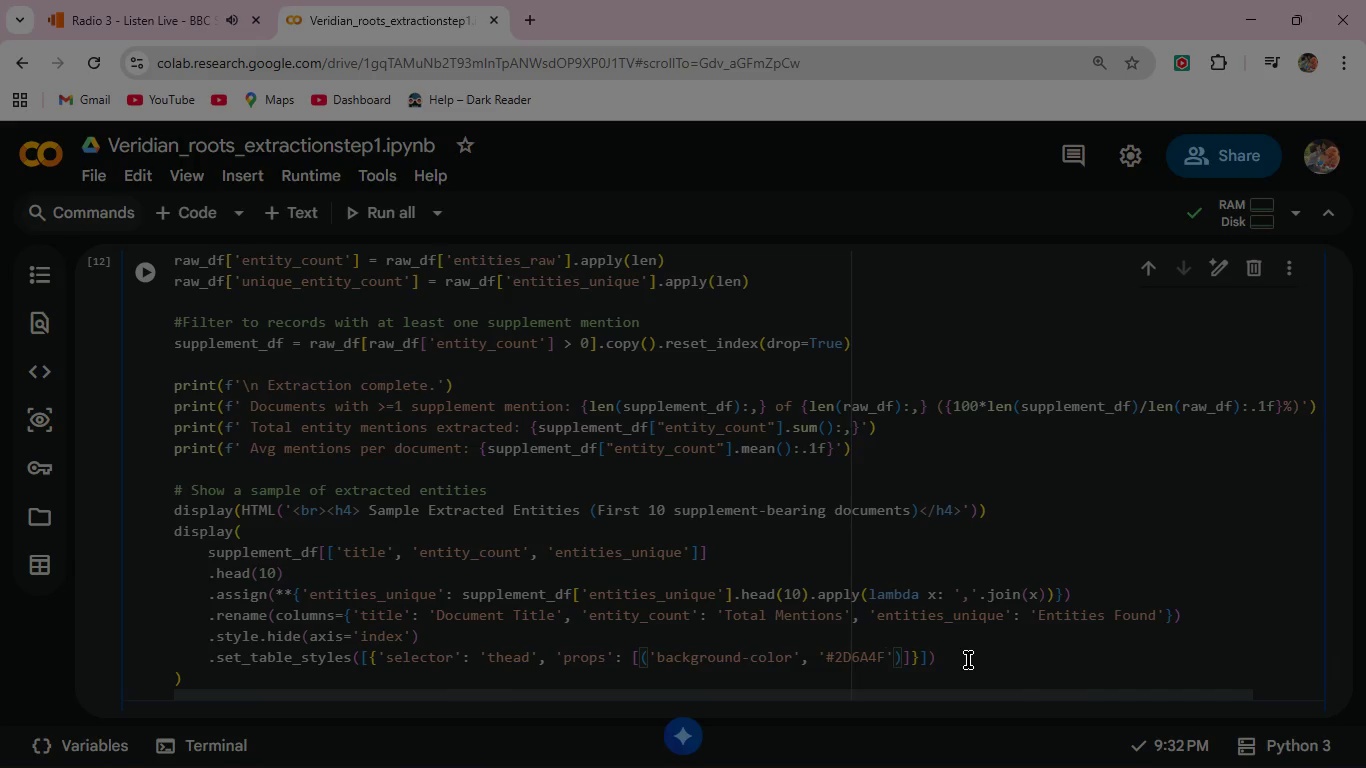 
key(ArrowRight)
 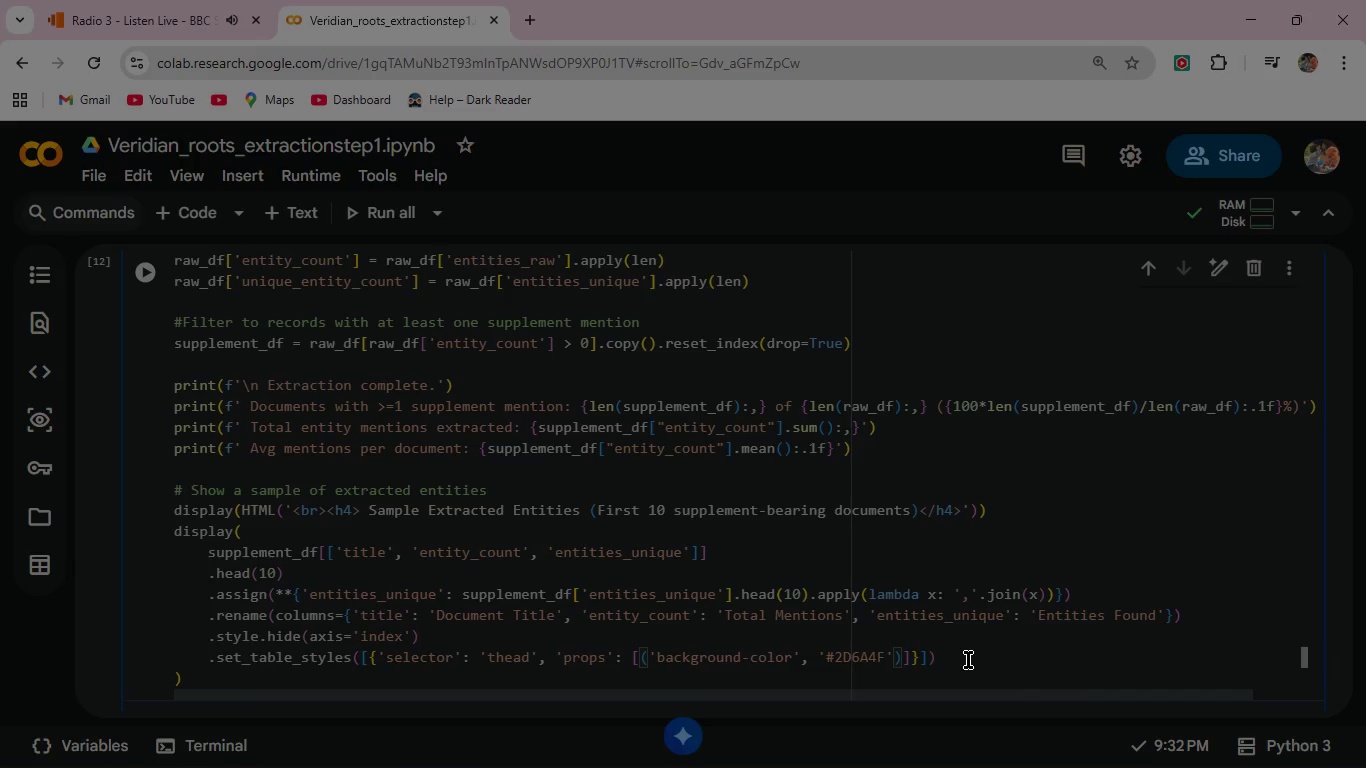 
key(ArrowRight)
 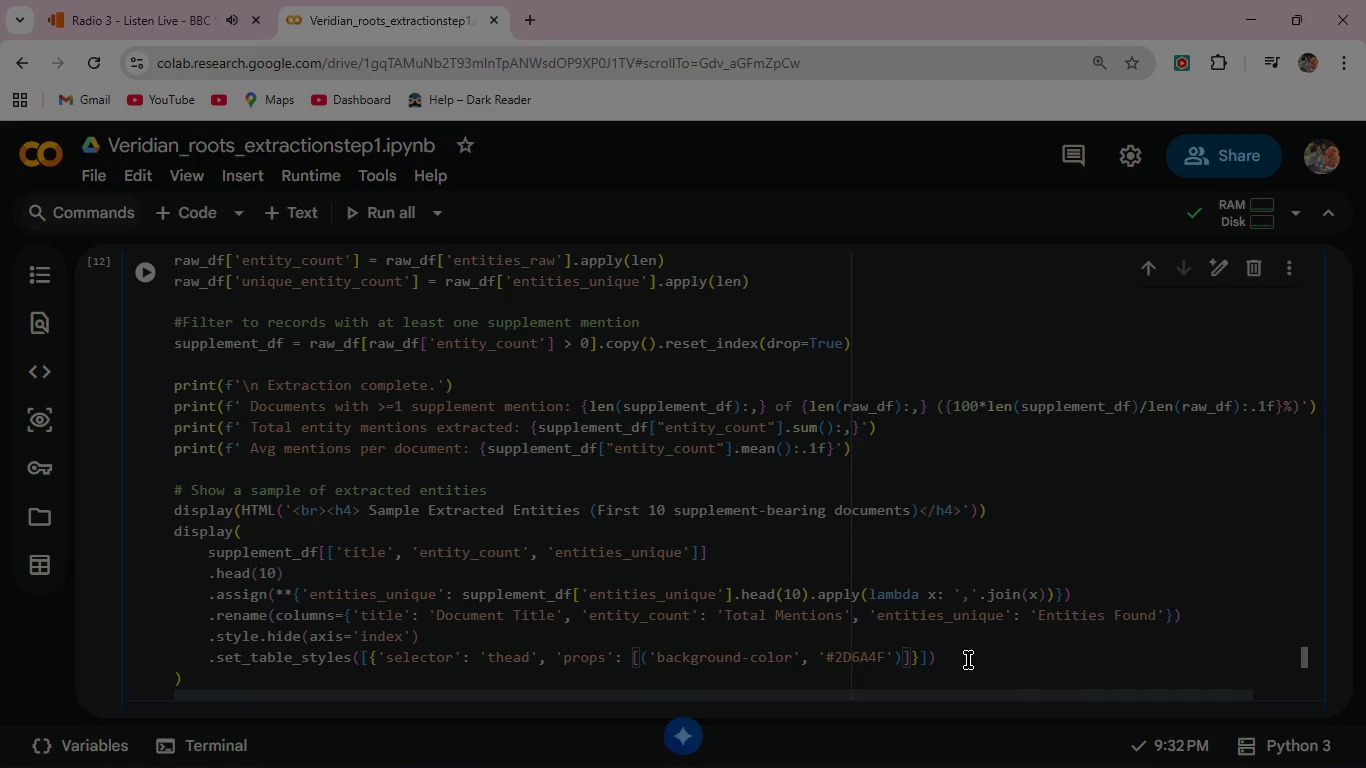 
type(, ("COLOR)
 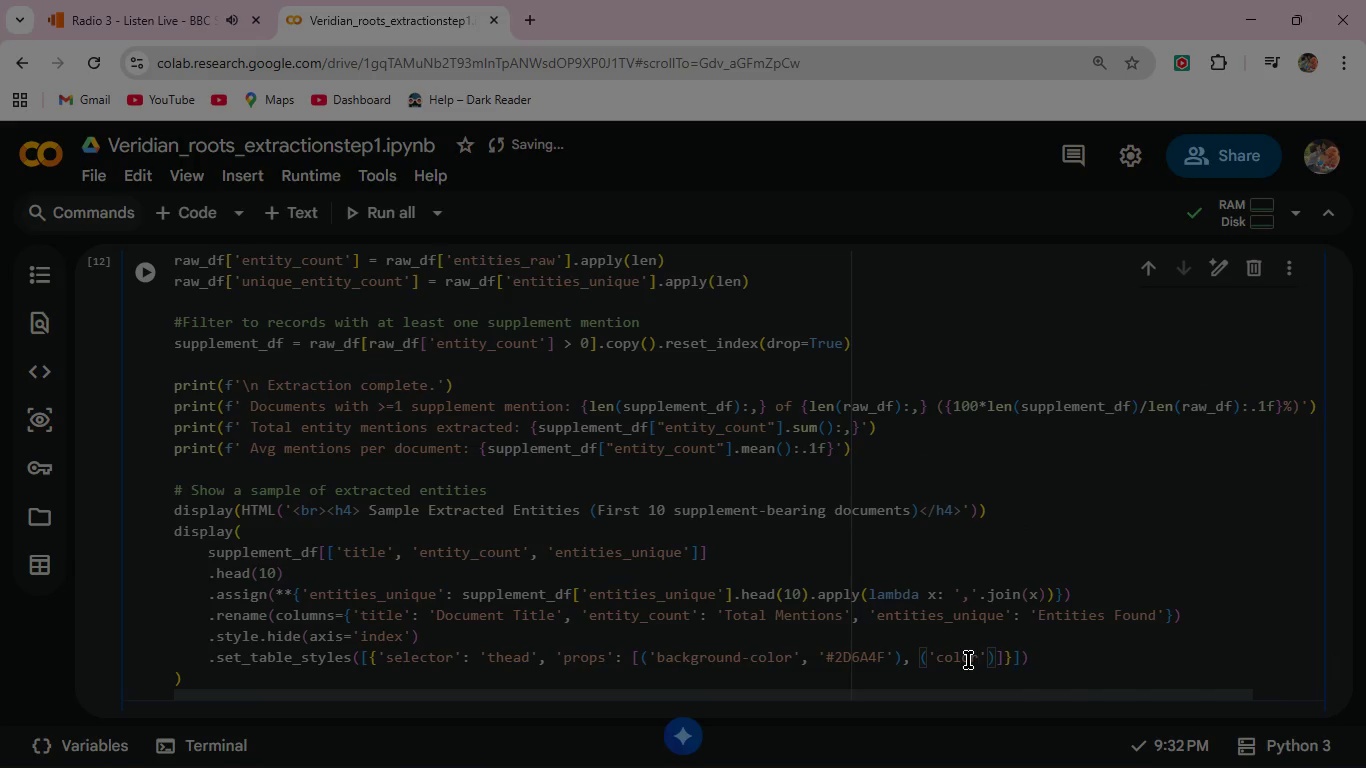 
key(Shift+ArrowRight)
 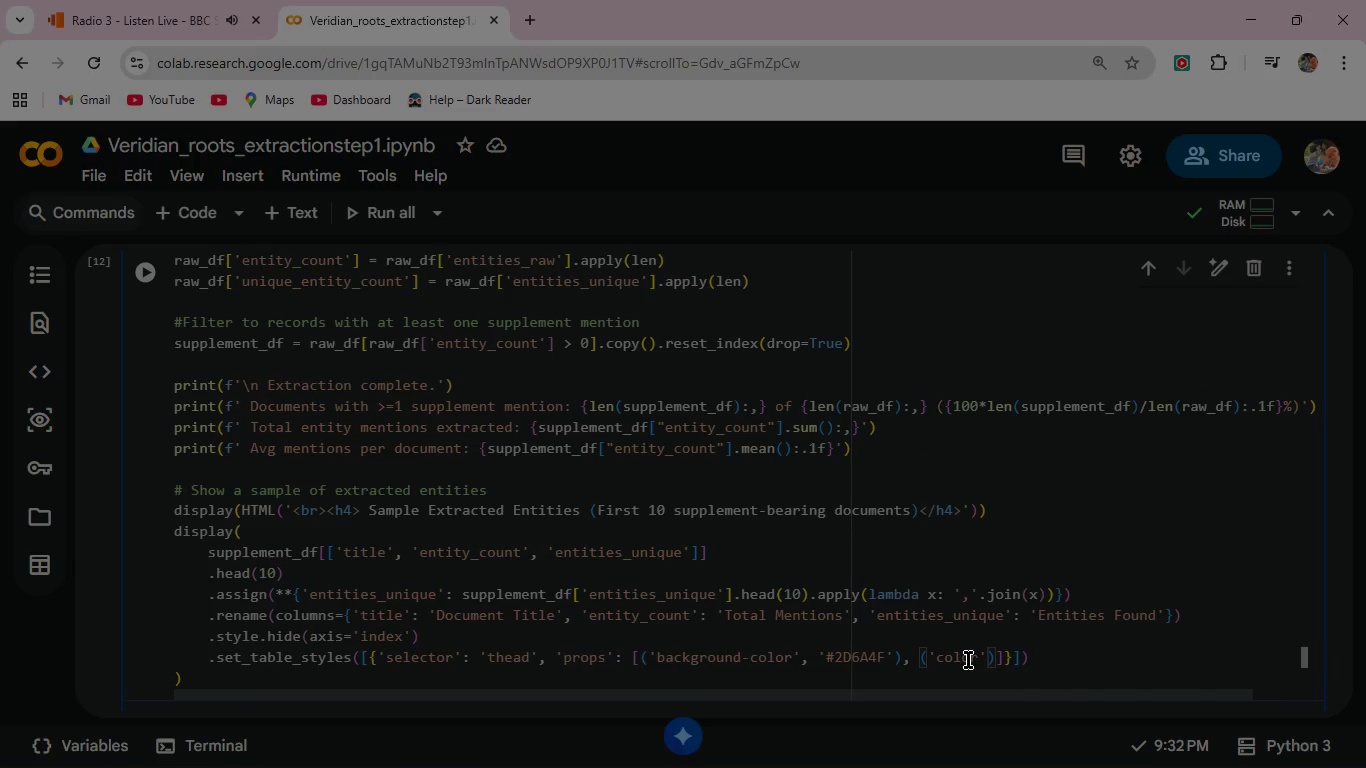 
type(< "WHITE)
 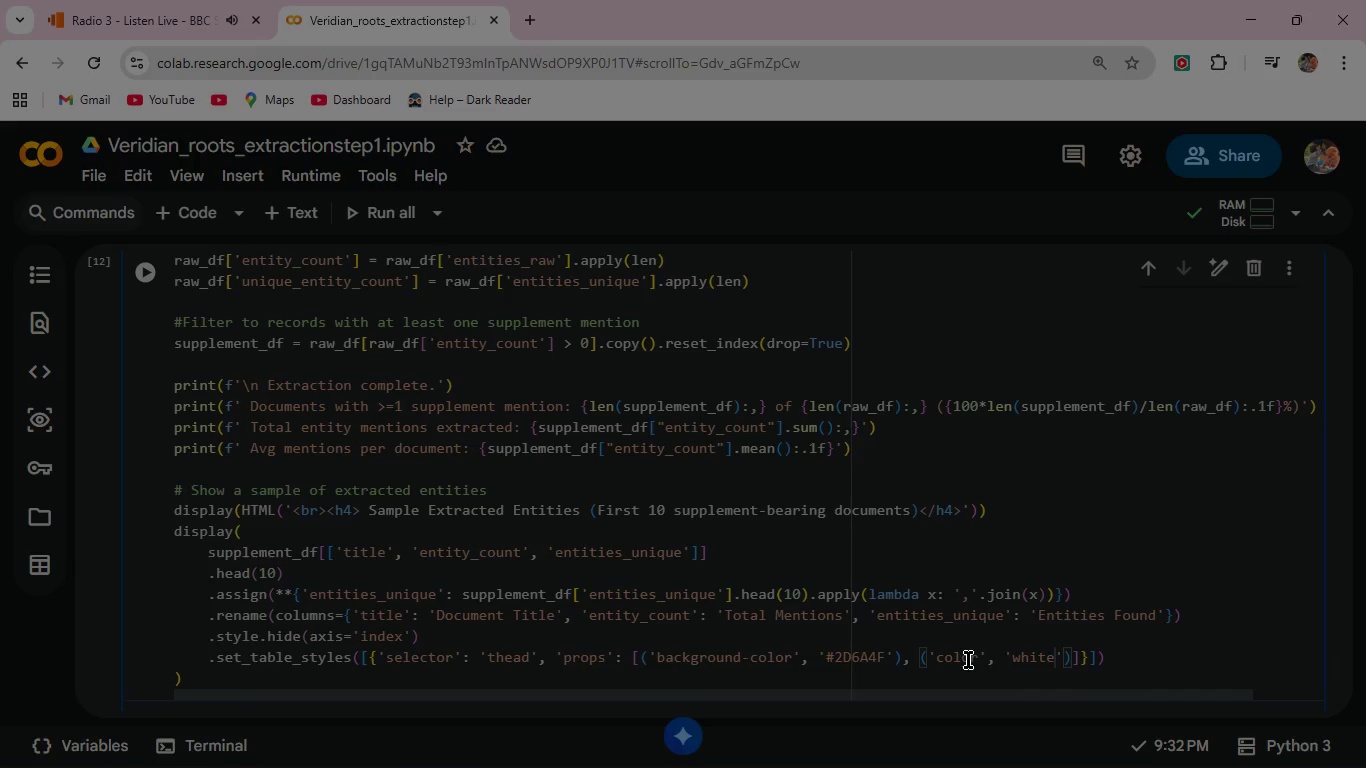 
wait(9.28)
 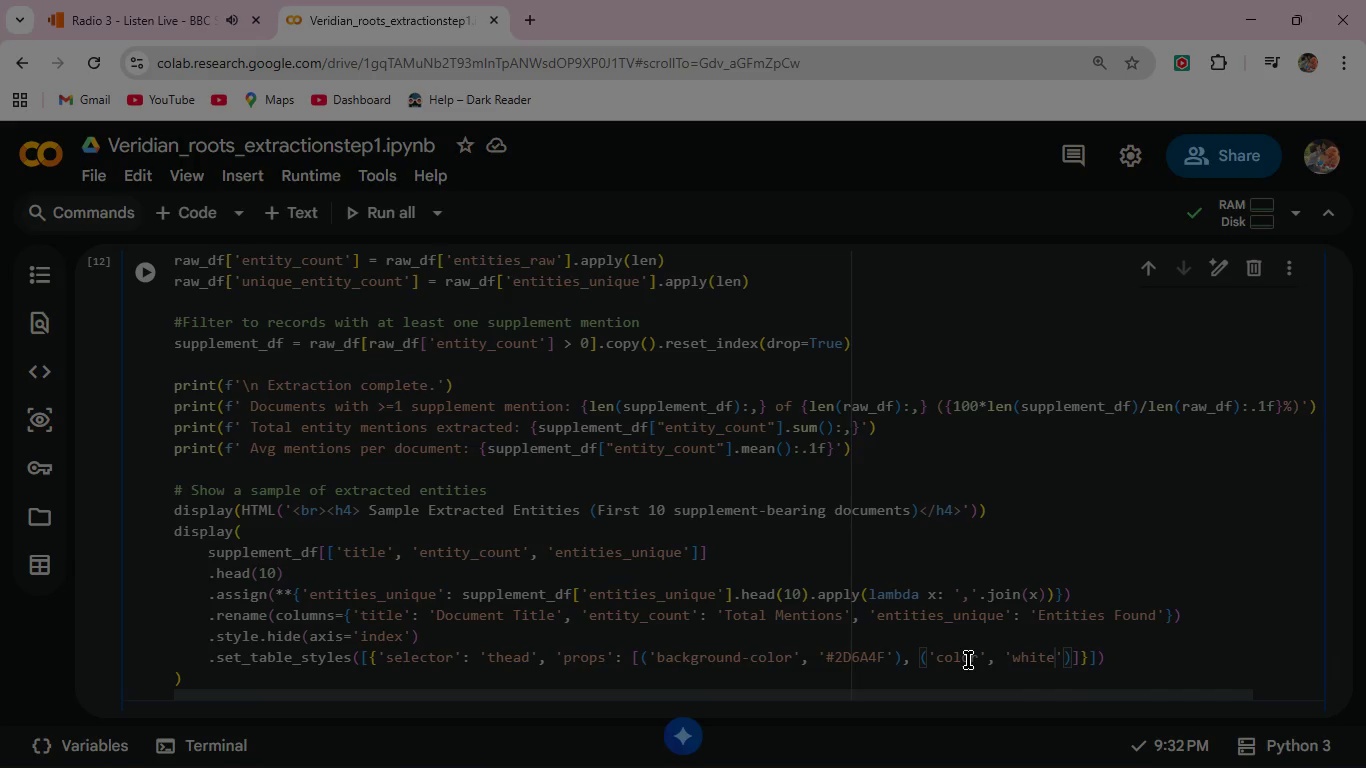 
left_click([149, 269])
 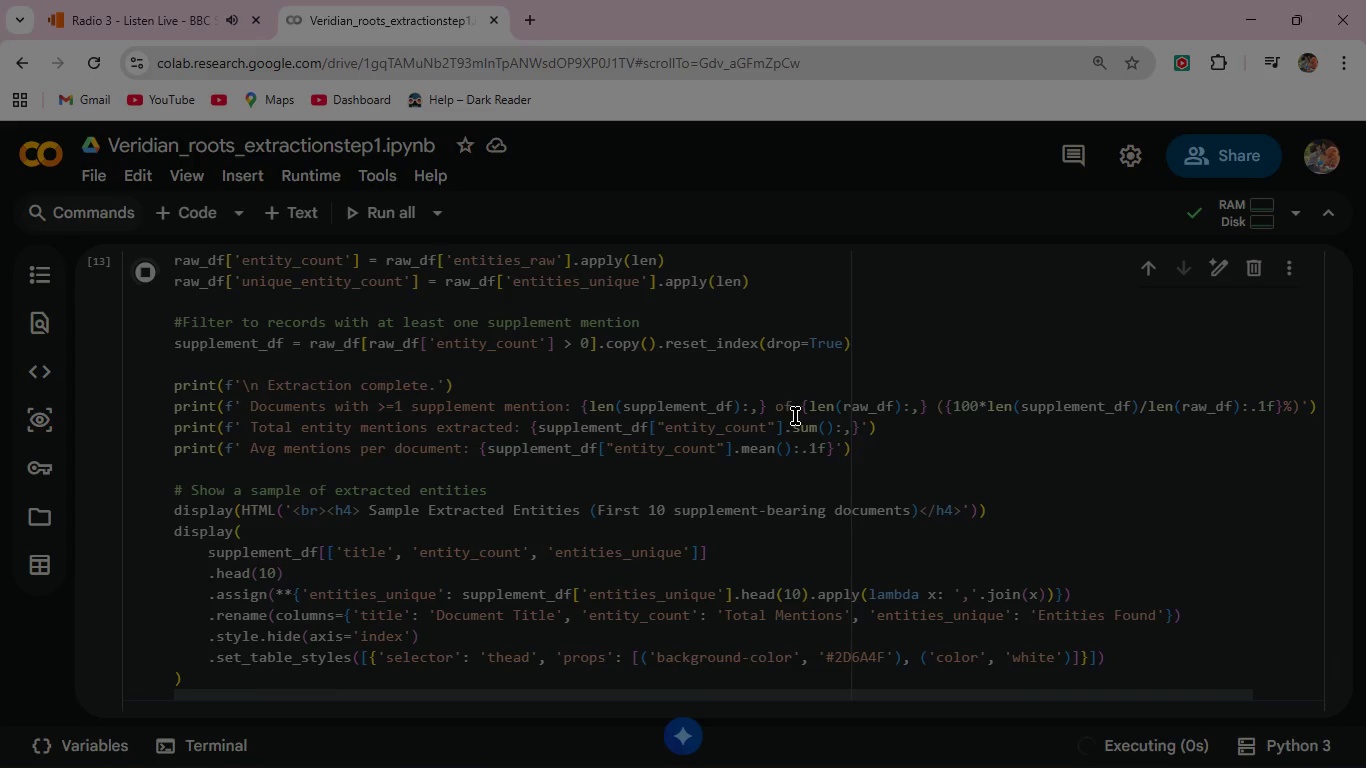 
scroll: coordinate [795, 416], scroll_direction: down, amount: 2.0
 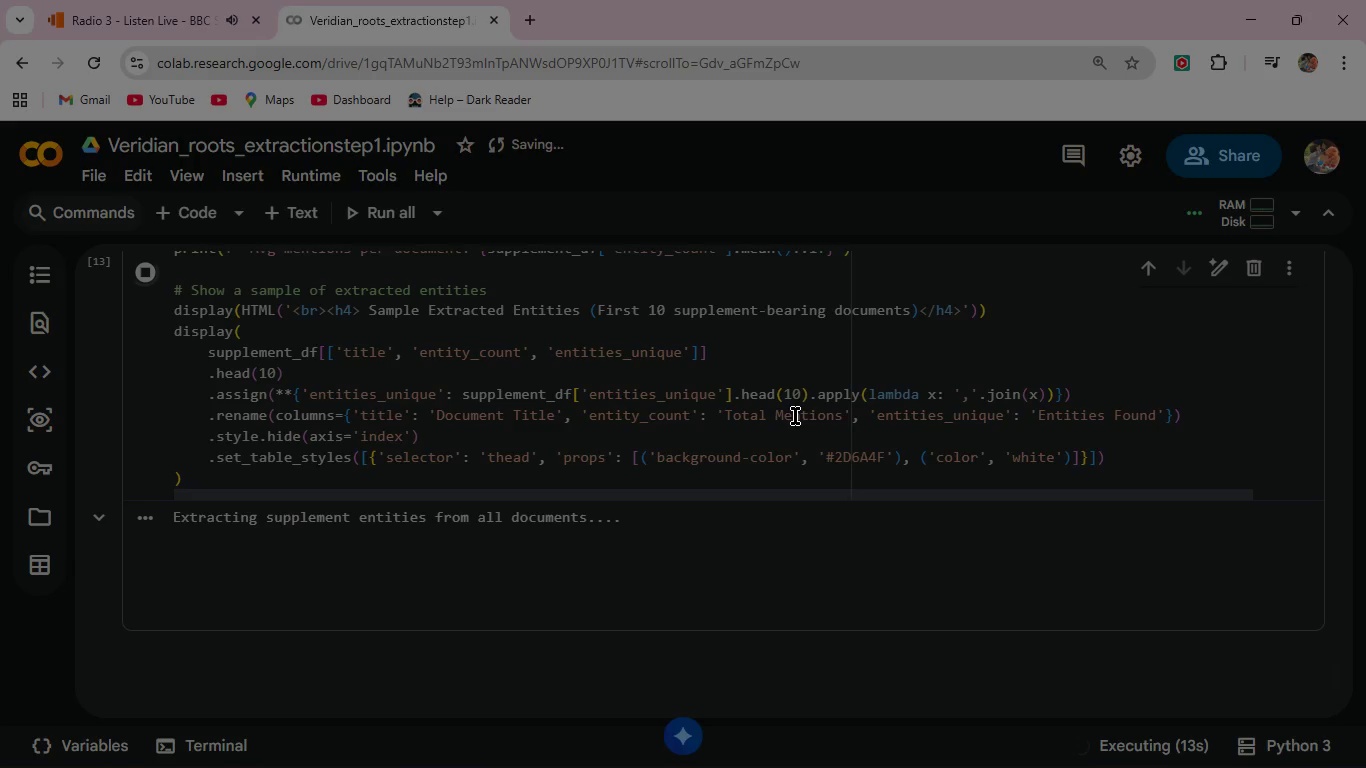 
wait(16.61)
 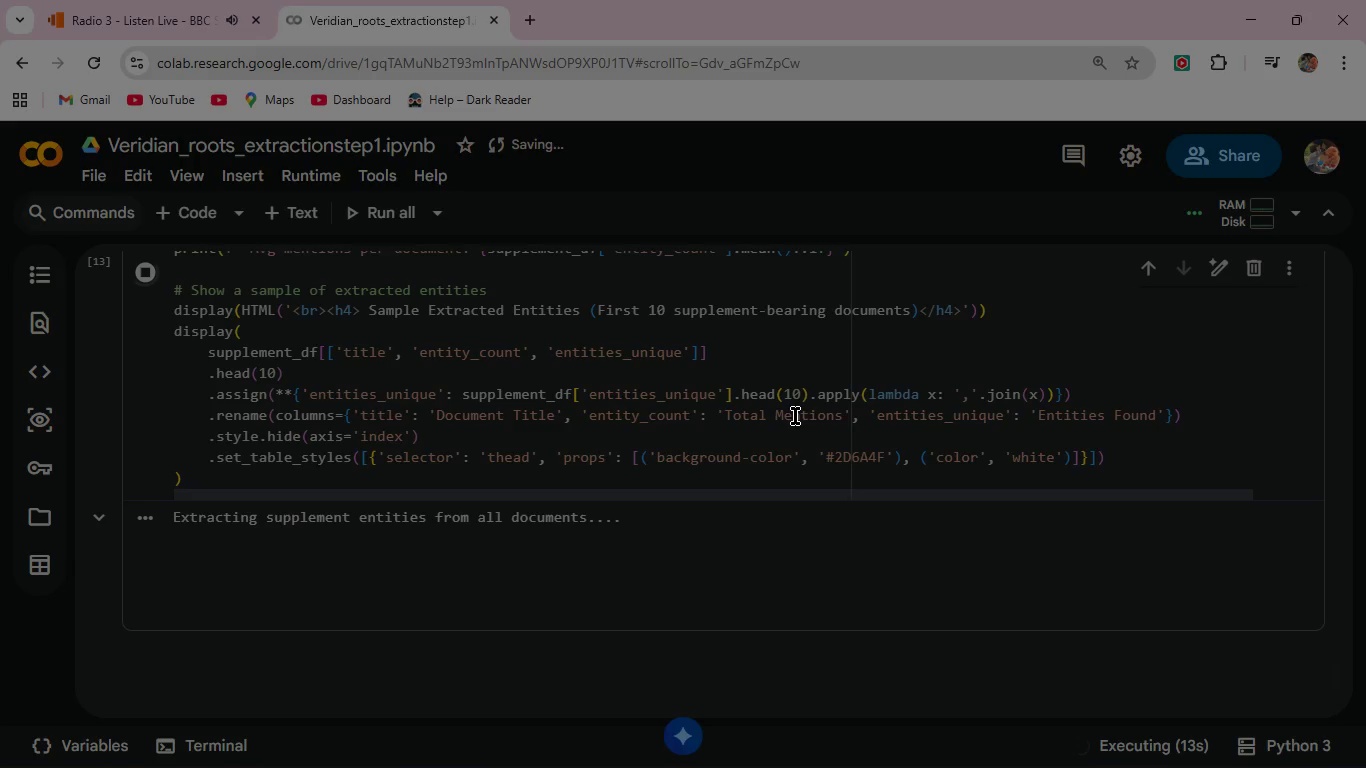 
scroll: coordinate [486, 451], scroll_direction: down, amount: 4.0
 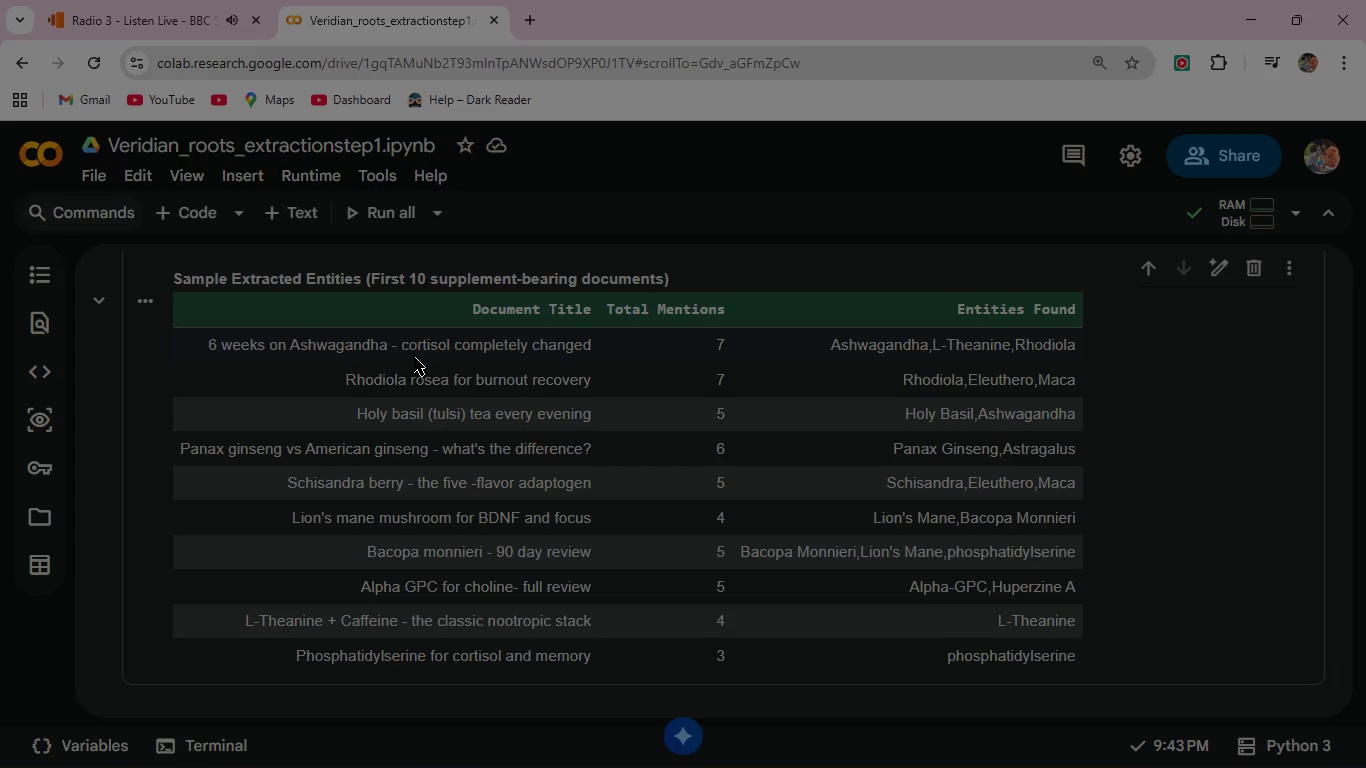 
wait(23.63)
 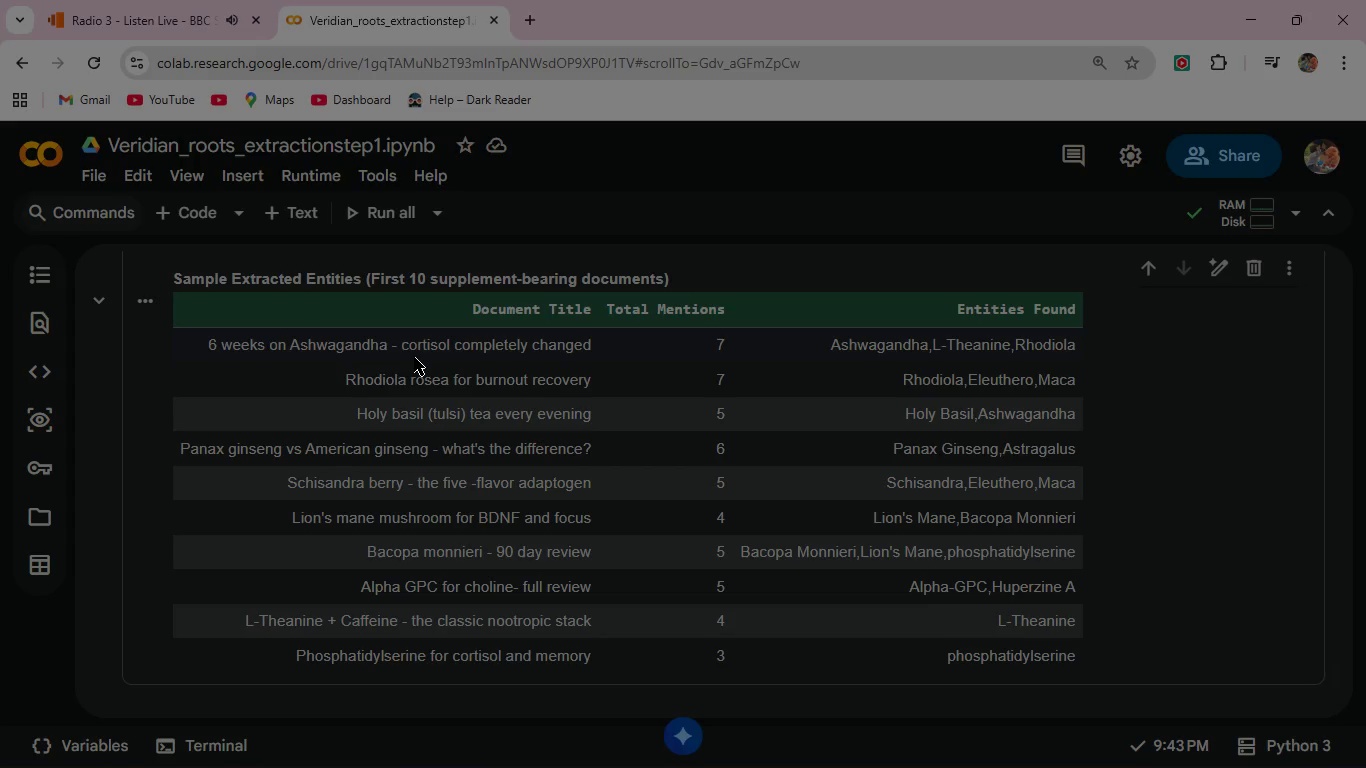 
scroll: coordinate [1068, 593], scroll_direction: down, amount: 3.0
 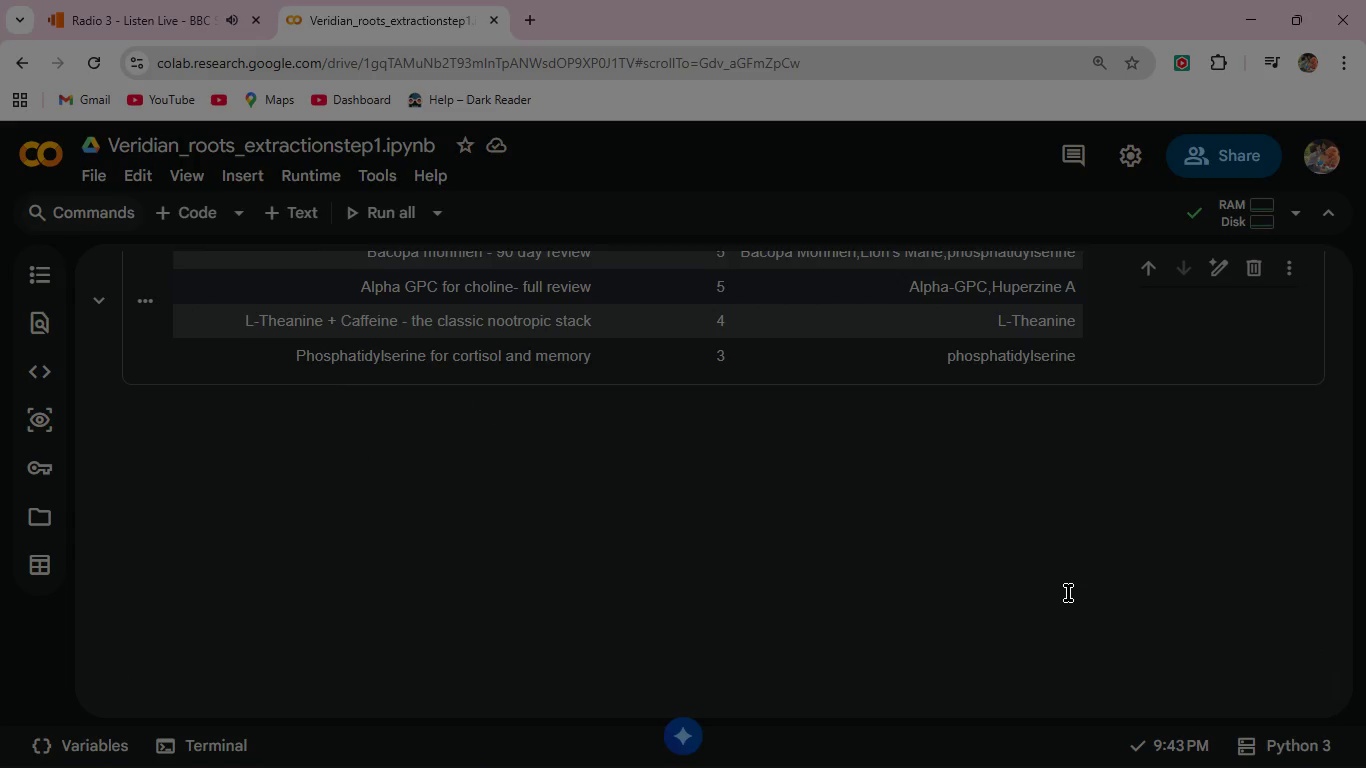 
scroll: coordinate [1068, 593], scroll_direction: up, amount: 2.0
 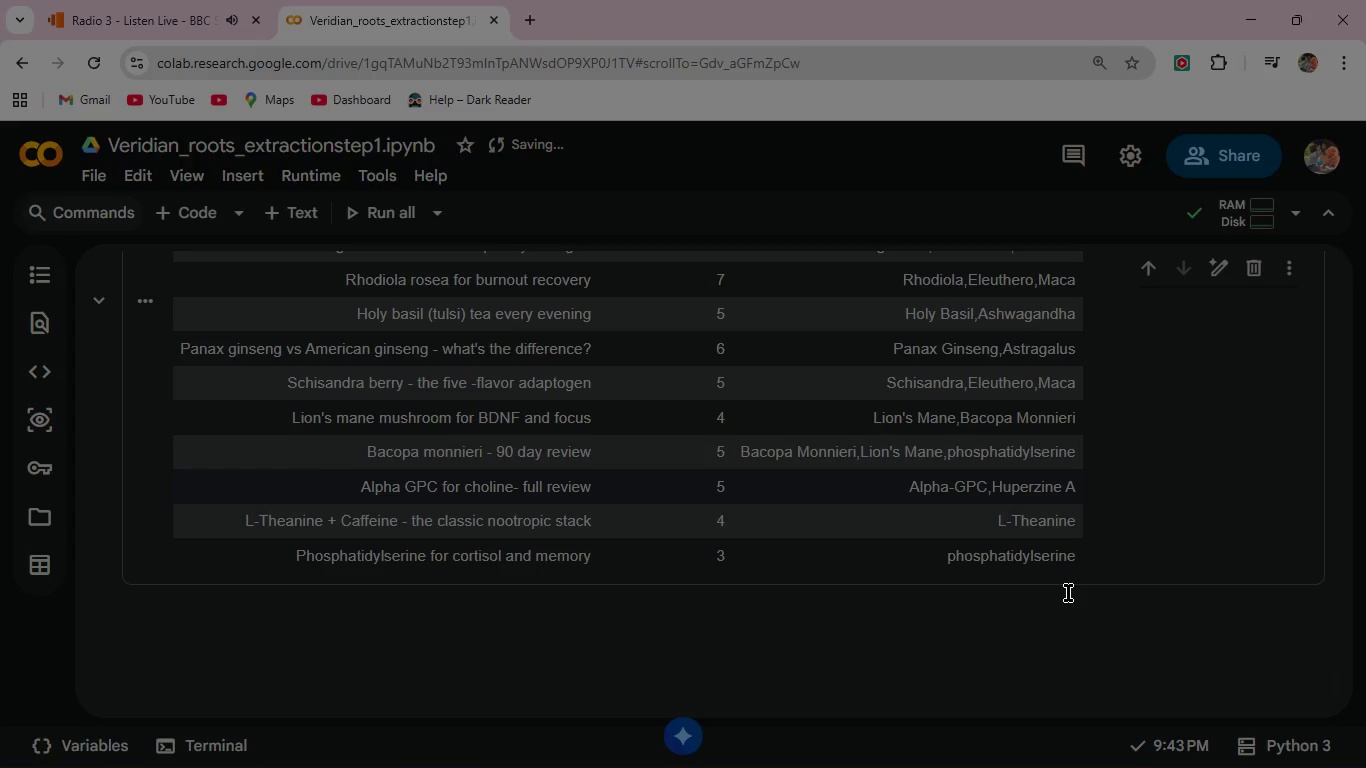 
mouse_move([207, 198])
 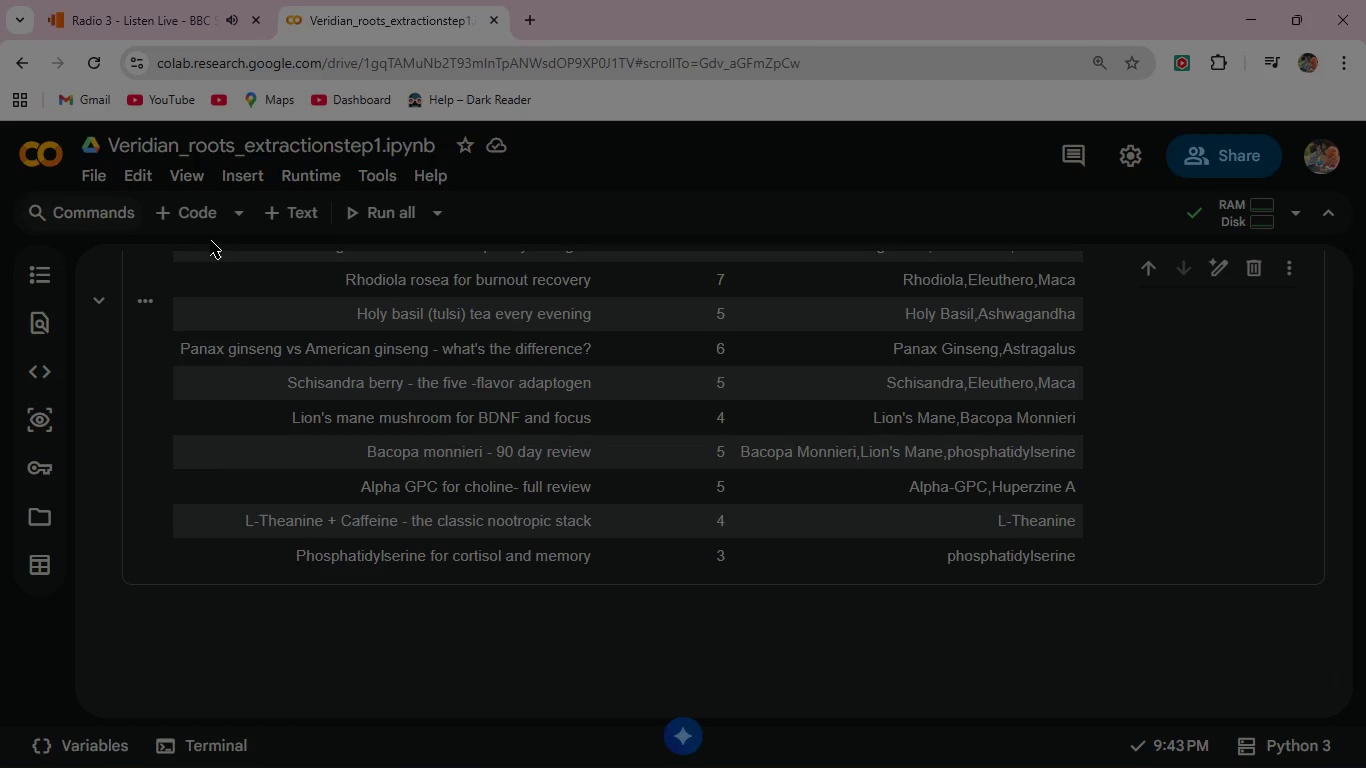 
wait(5.26)
 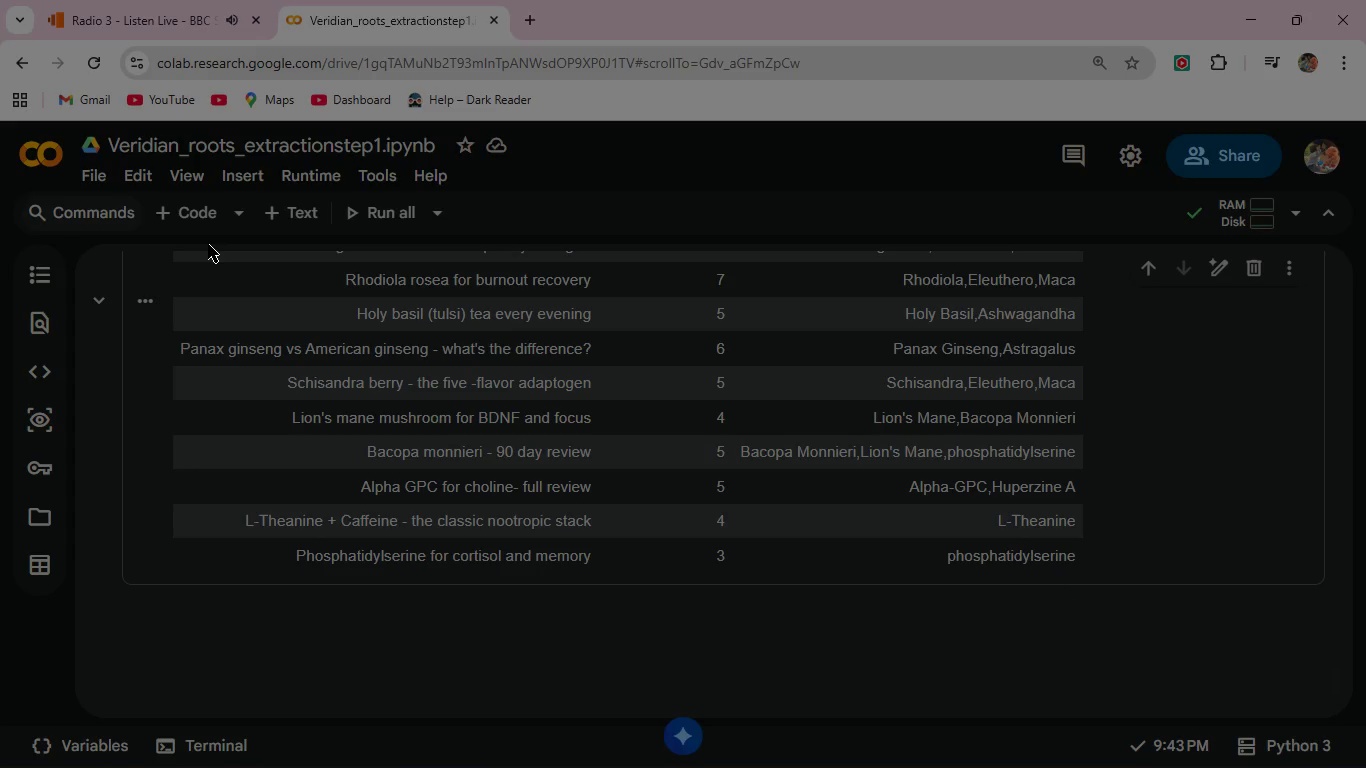 
left_click([187, 209])
 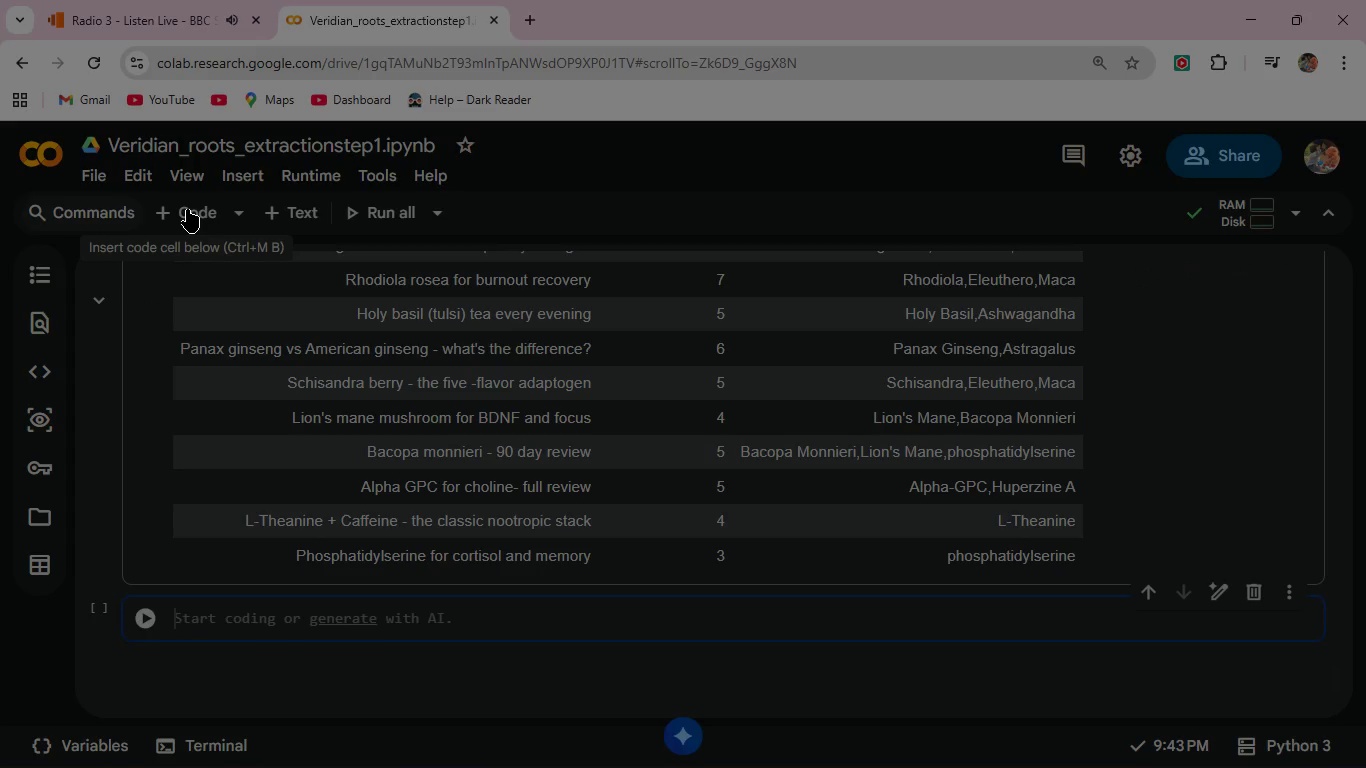 
type(Ste)
key(Backspace)
key(Backspace)
key(Backspace)
type(#Step 6- Entity Normalization )
 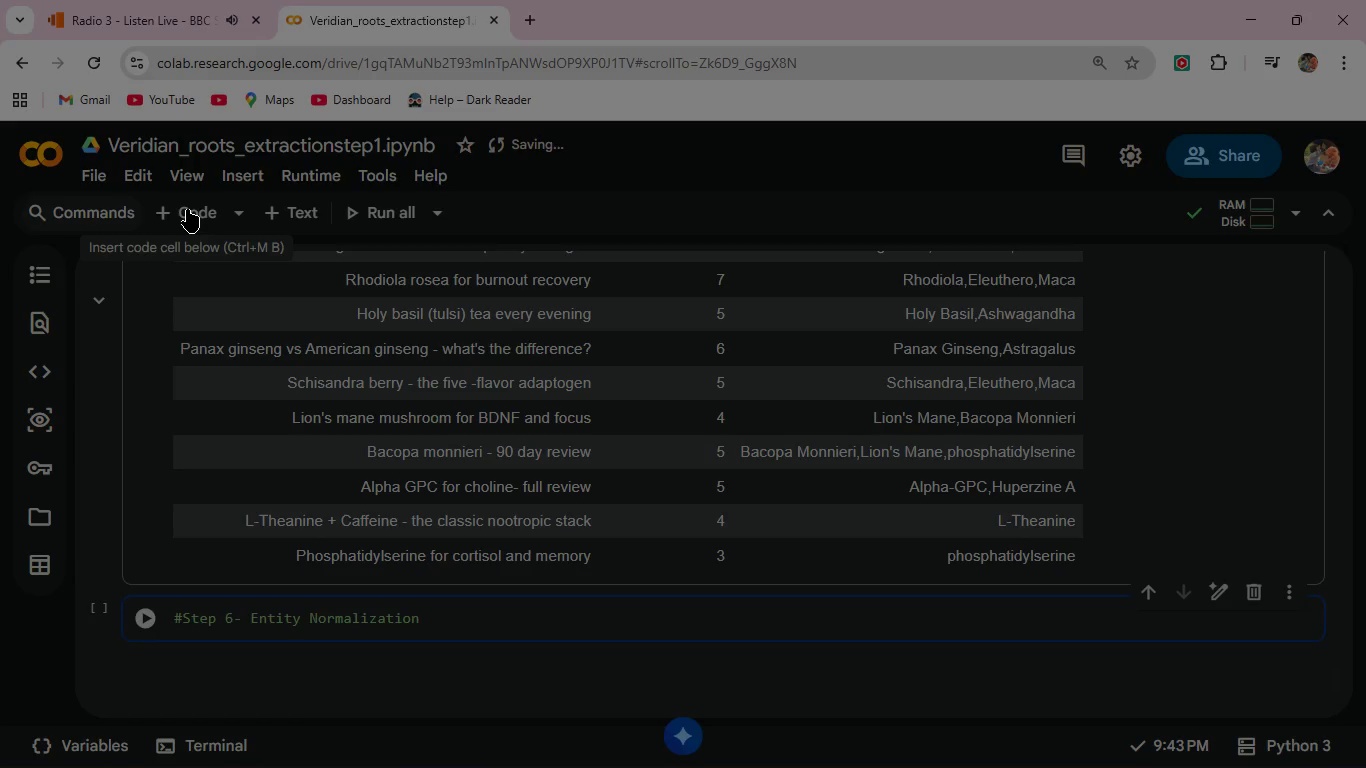 
left_click_drag(start_coordinate=[530, 628], to_coordinate=[164, 621])
 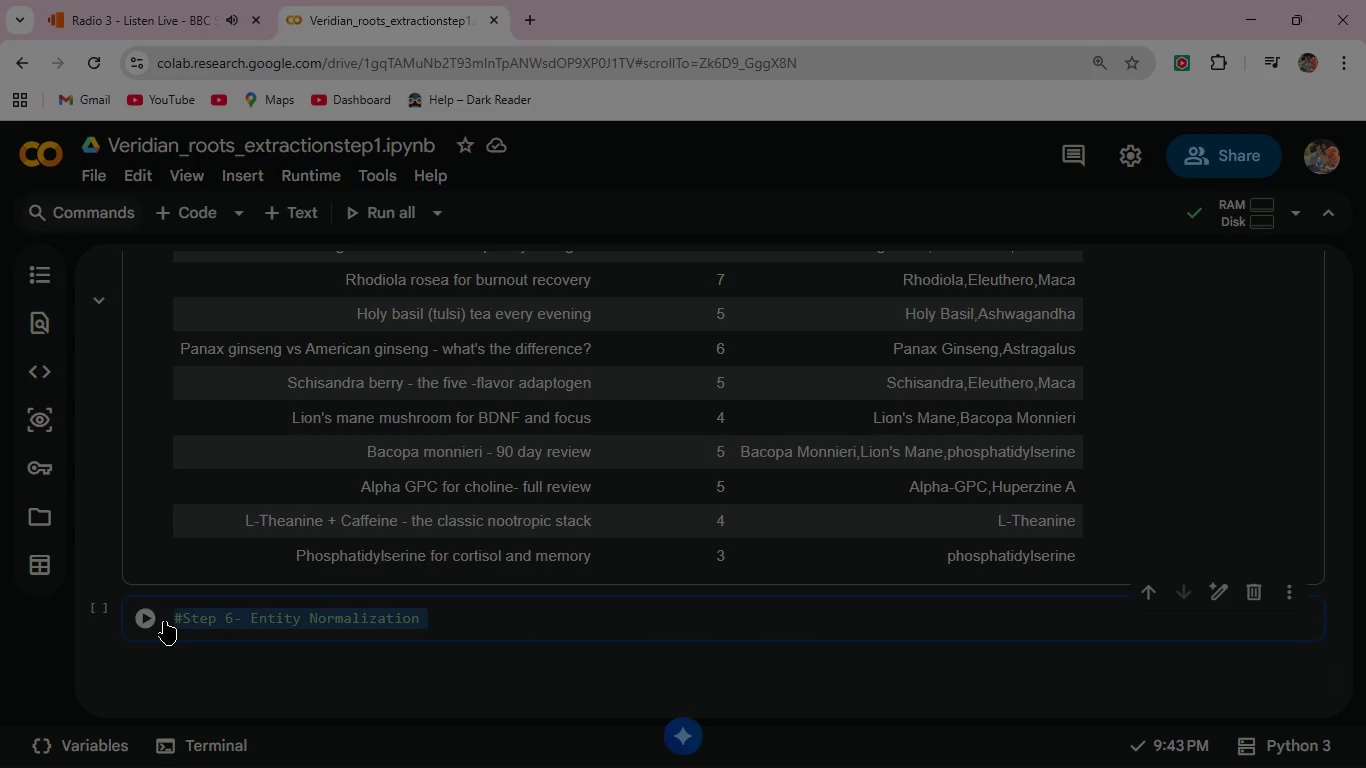 
key(Control+X)
 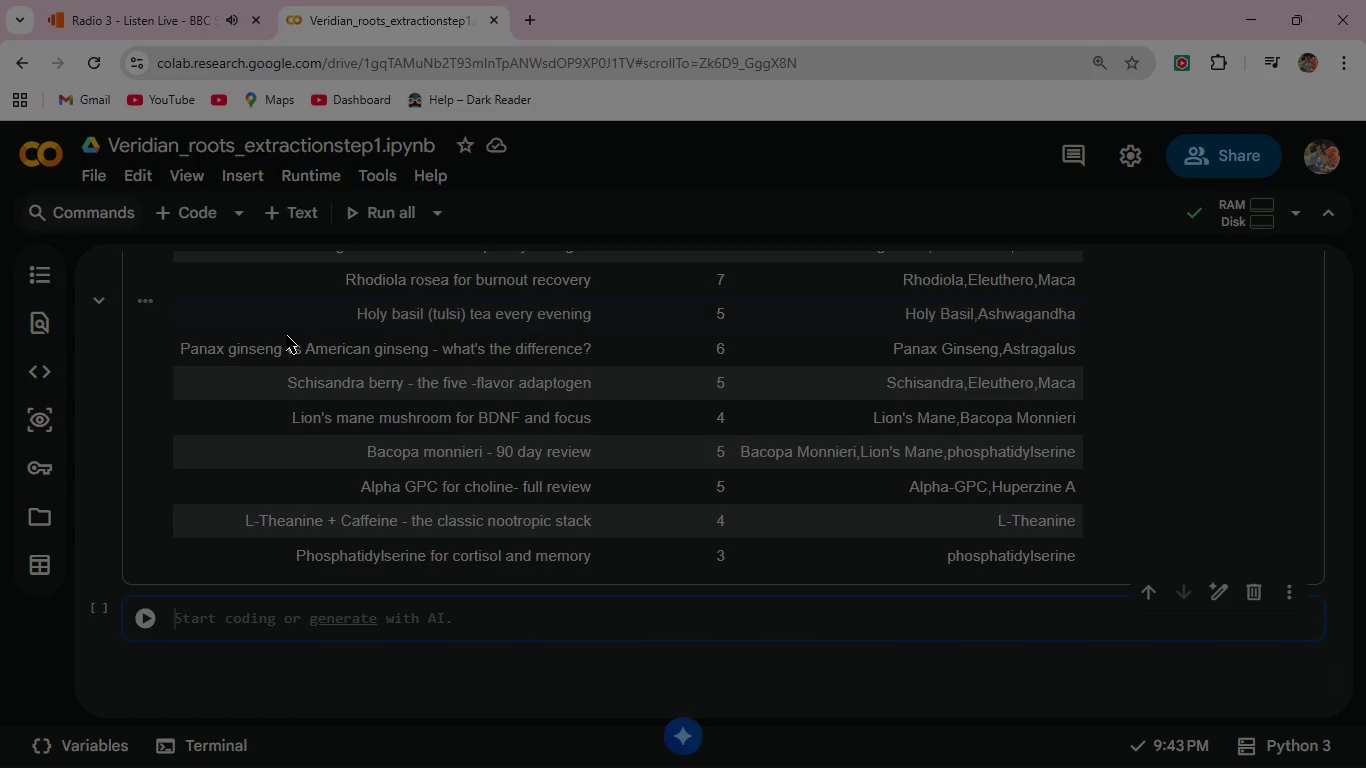 
left_click([240, 523])
 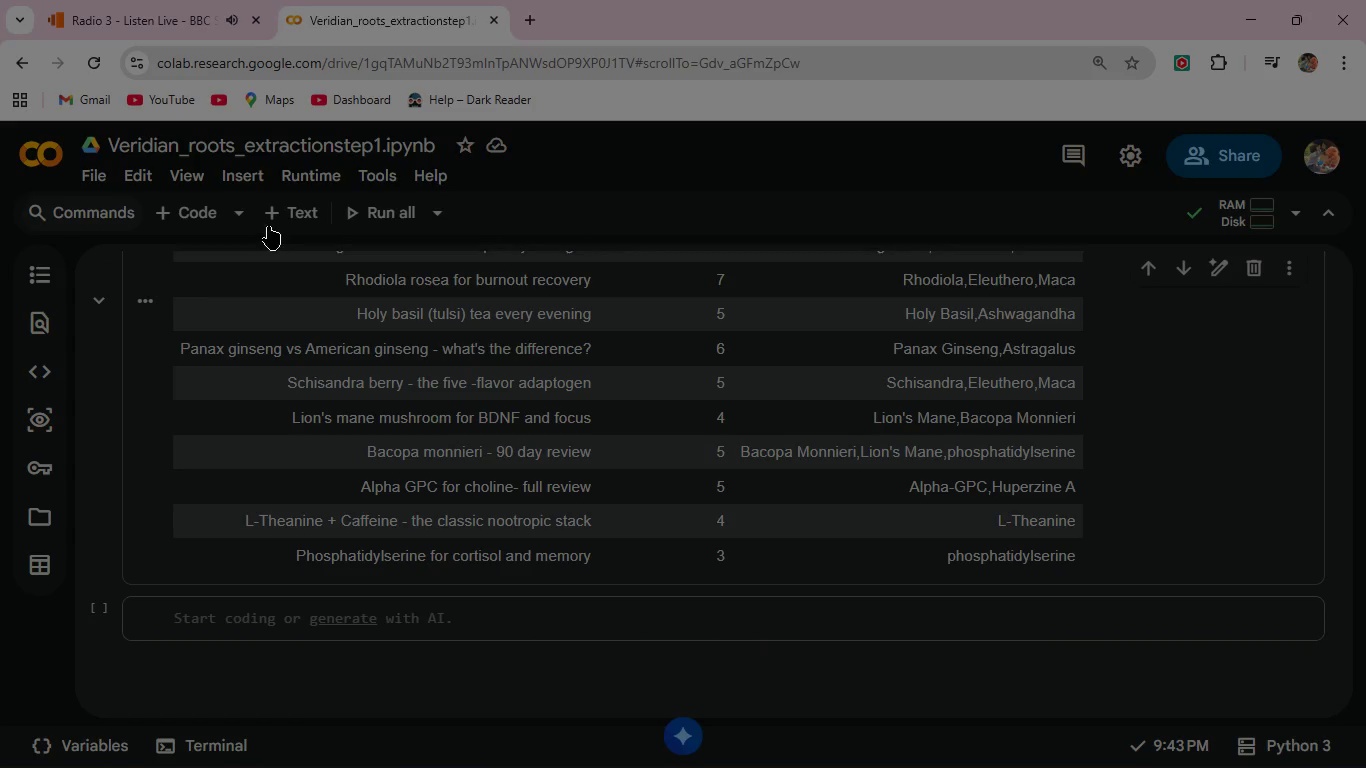 
left_click([299, 202])
 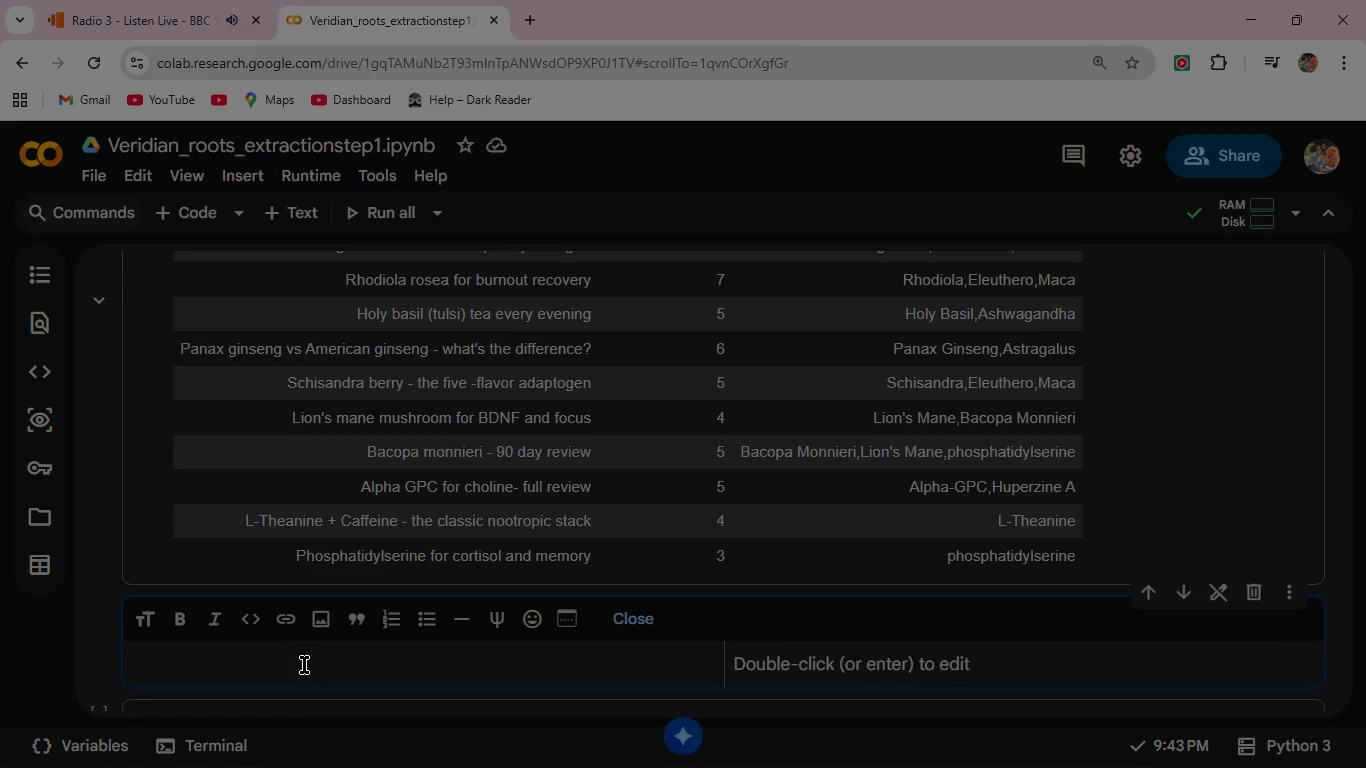 
key(Control+V)
 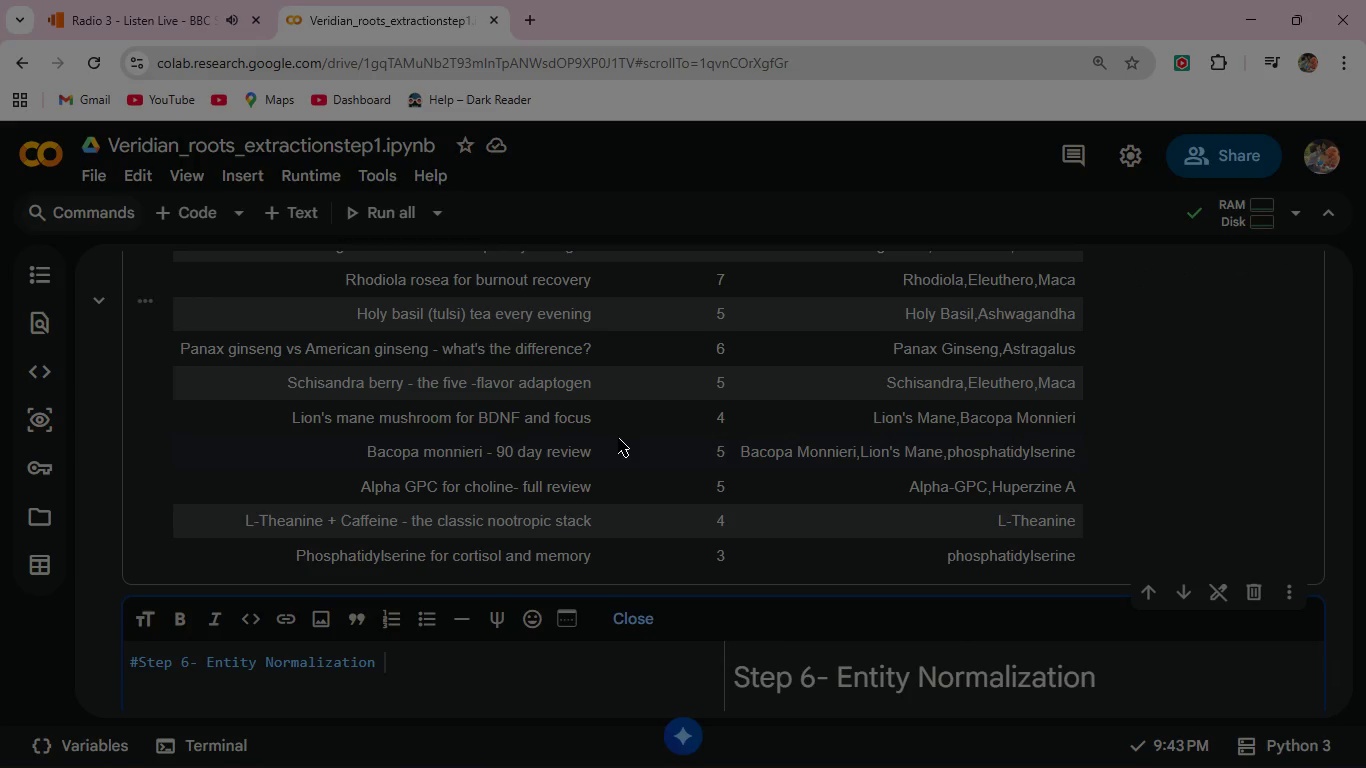 
scroll: coordinate [633, 414], scroll_direction: down, amount: 2.0
 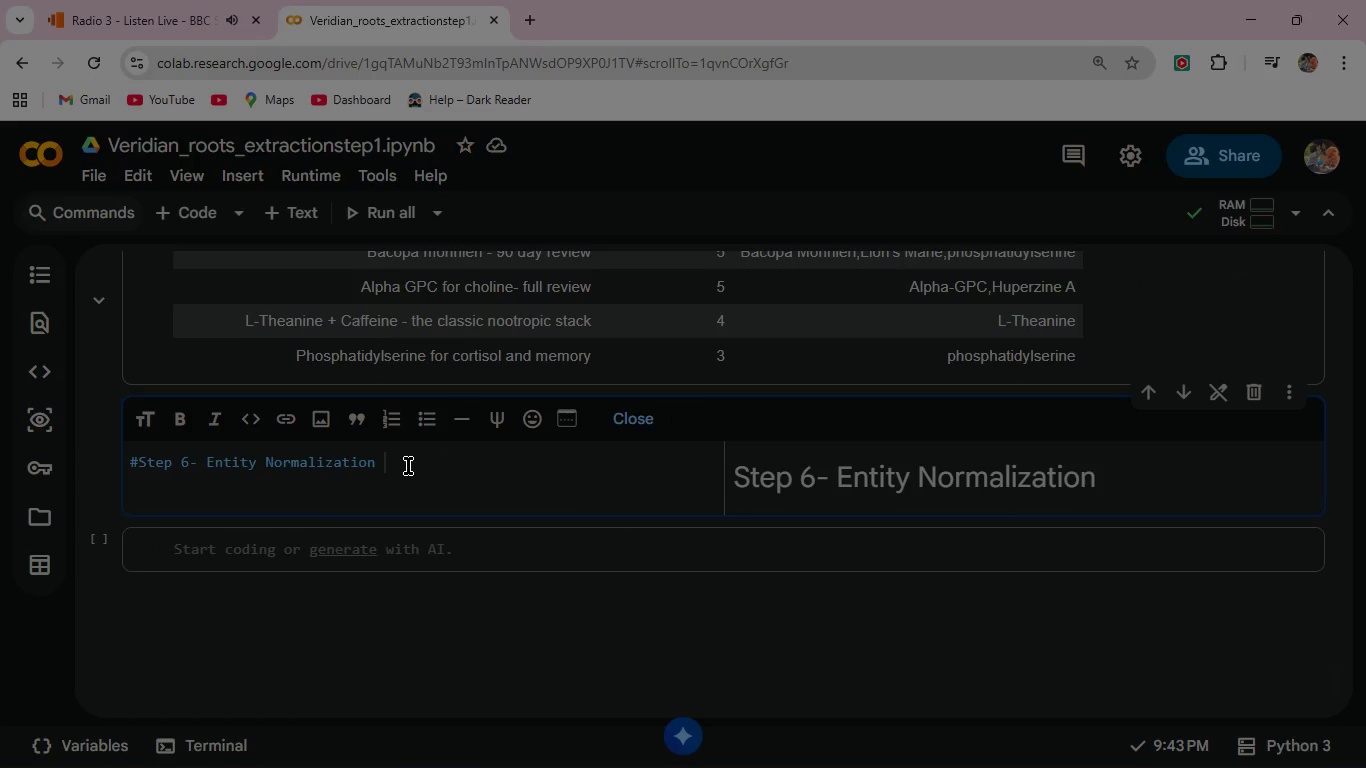 
left_click([408, 466])
 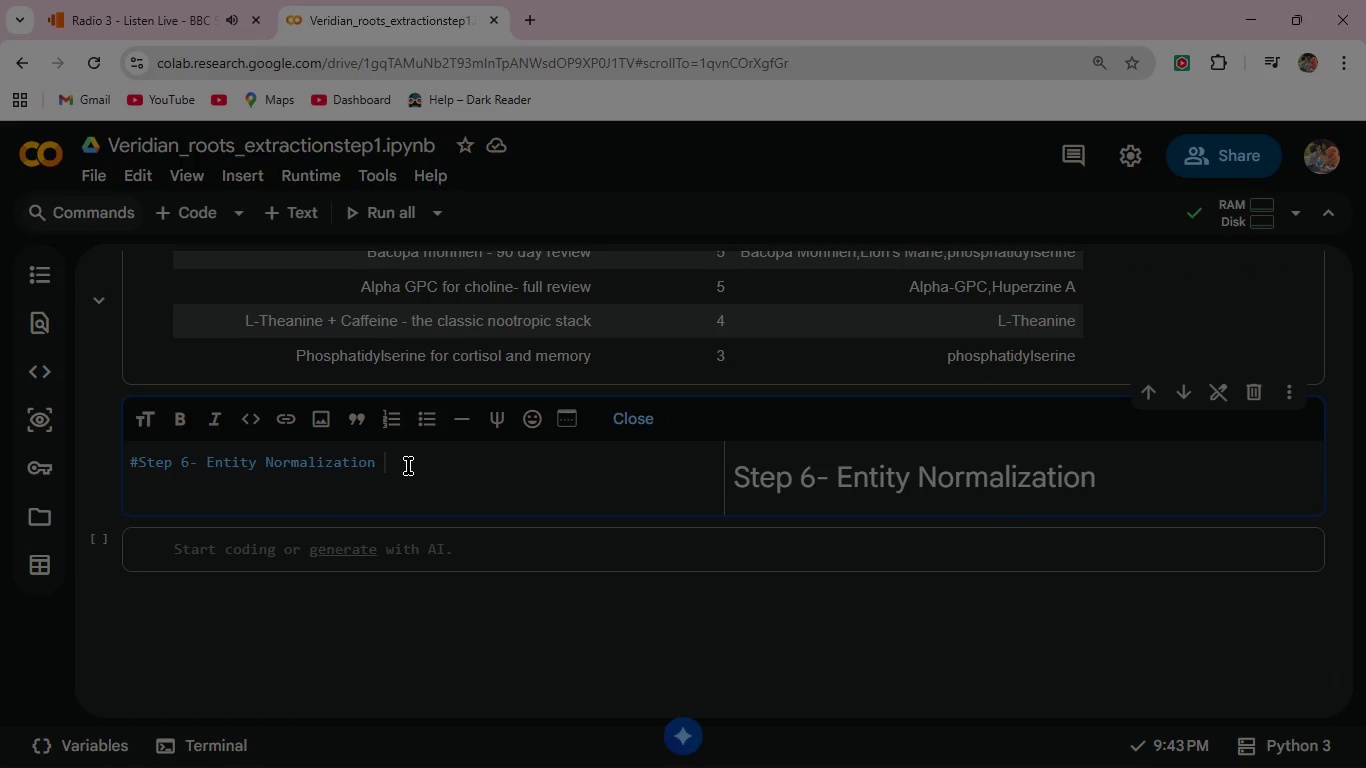 
key(Control+Enter)
 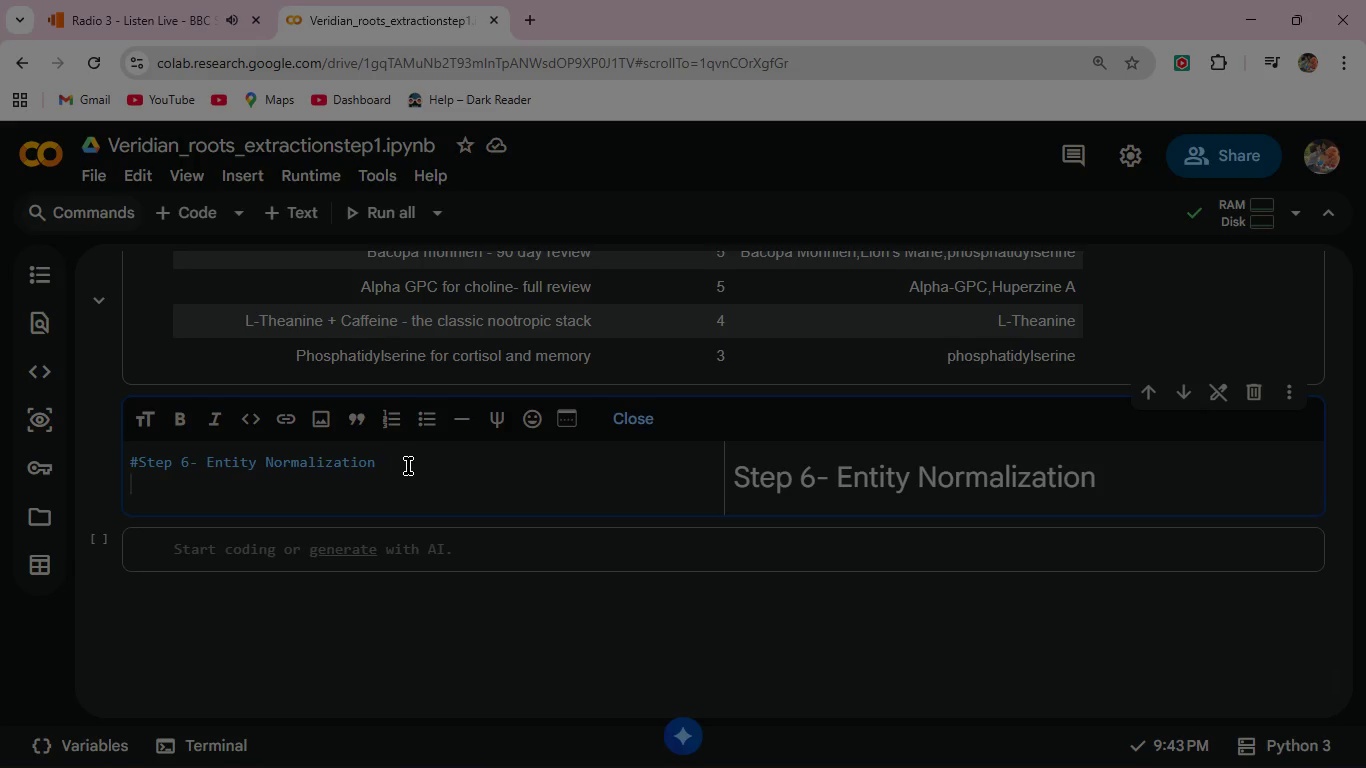 
wait(12.2)
 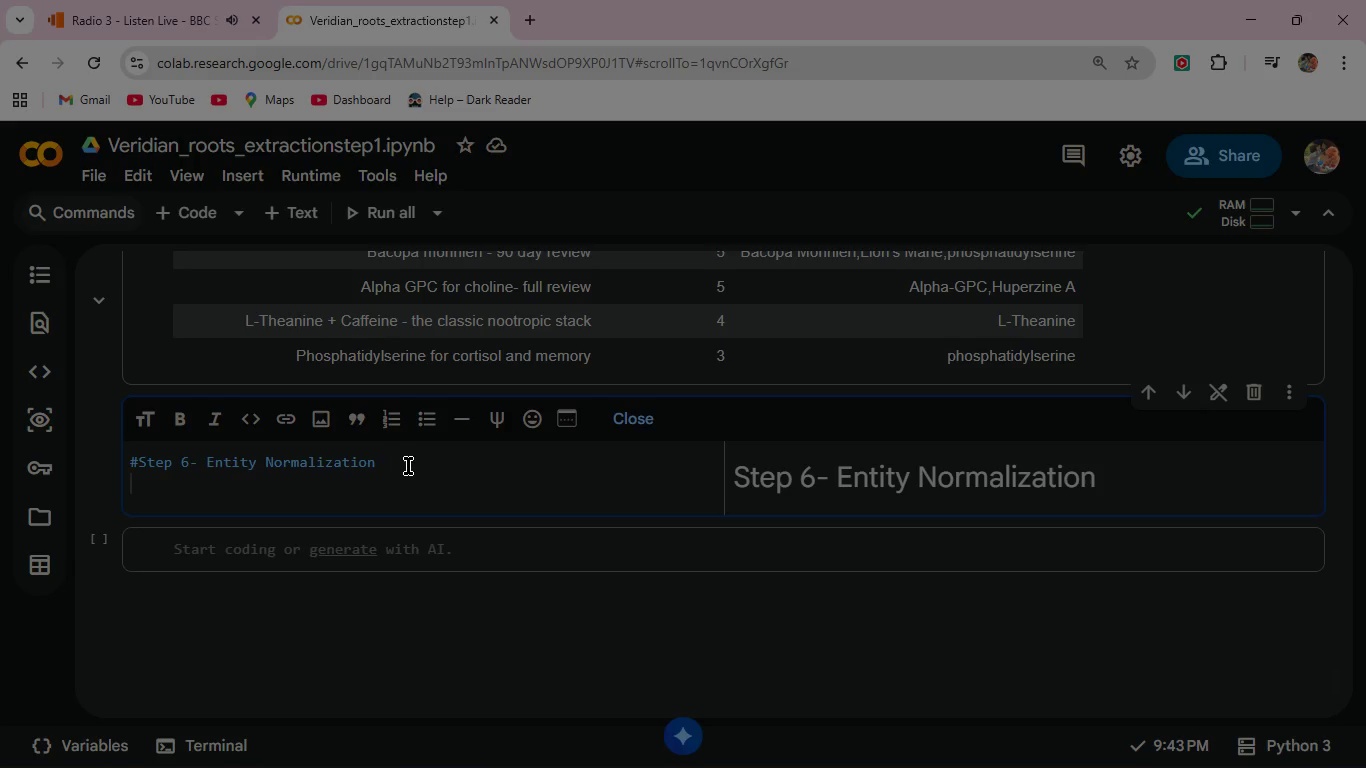 
key(Control+Shift+C)
 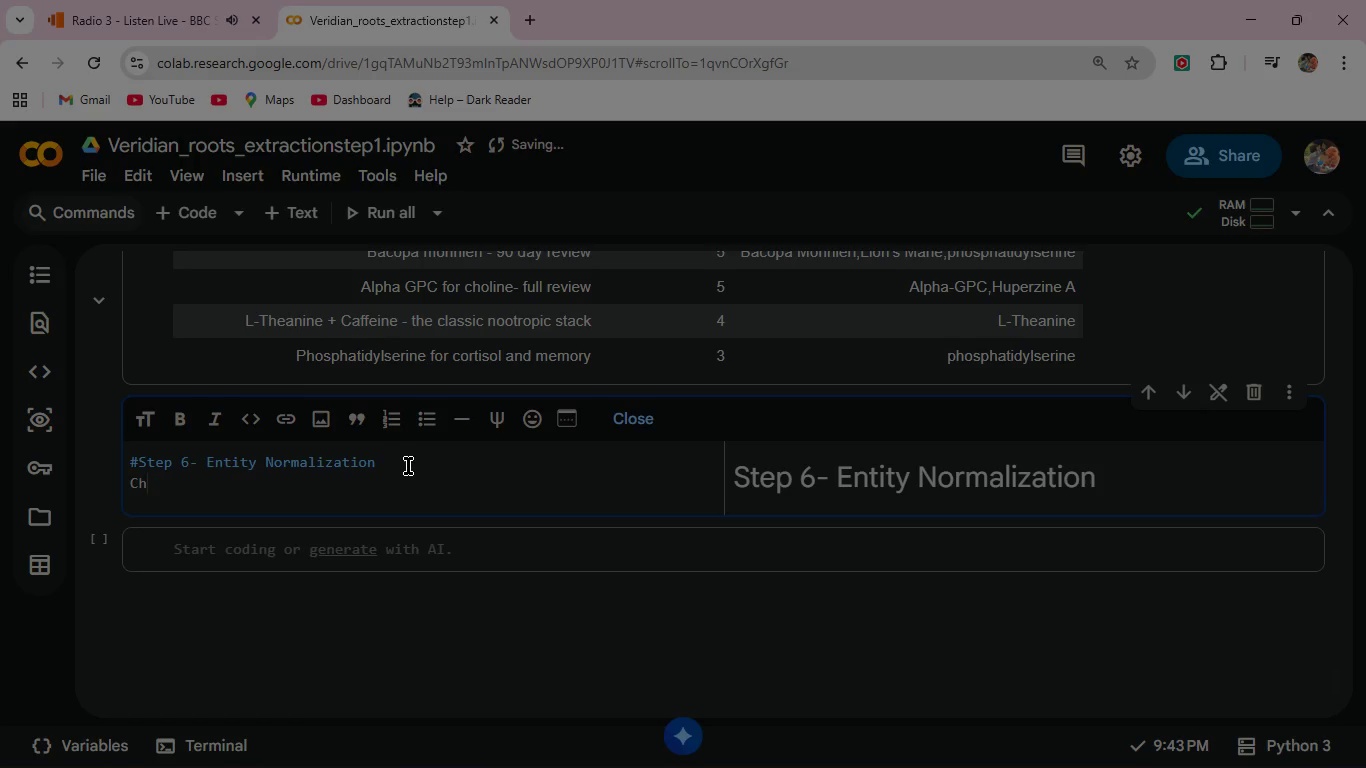 
key(Control+H)
 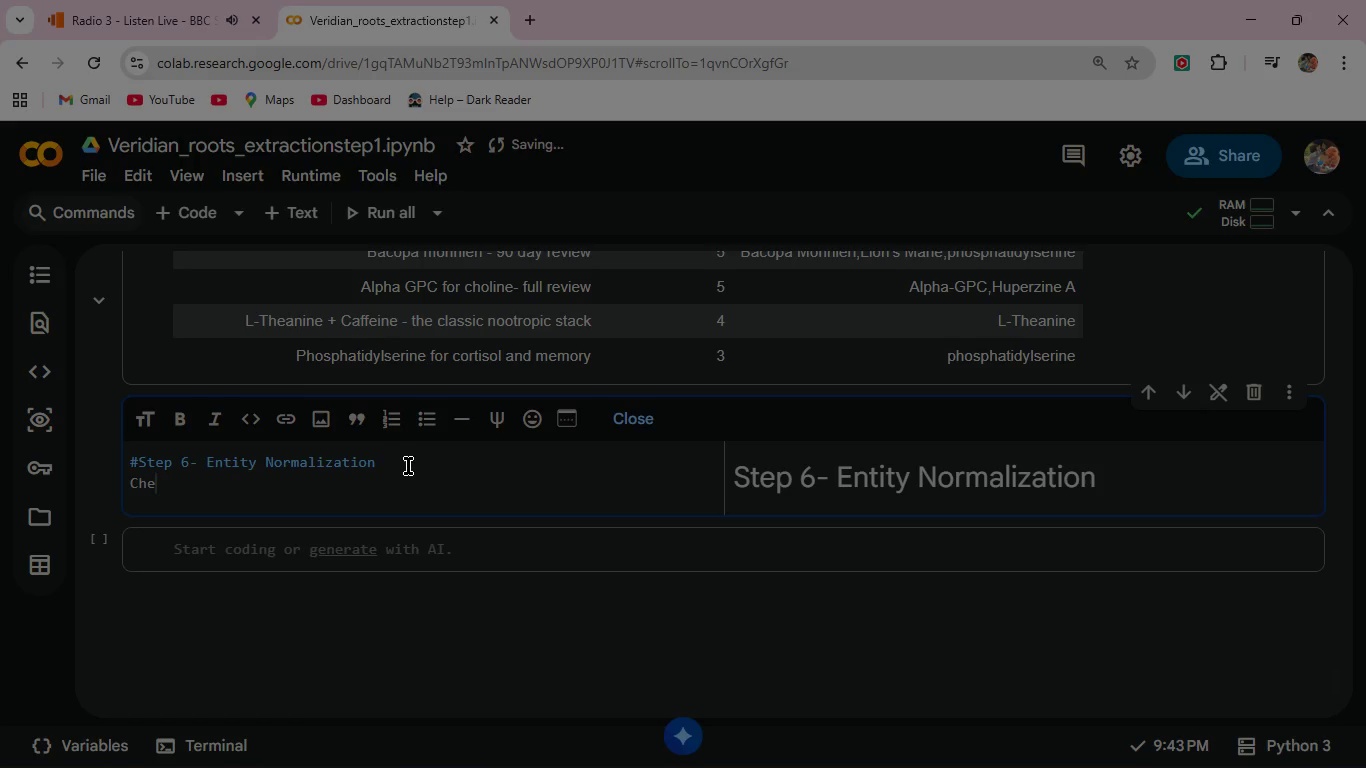 
key(Control+E)
 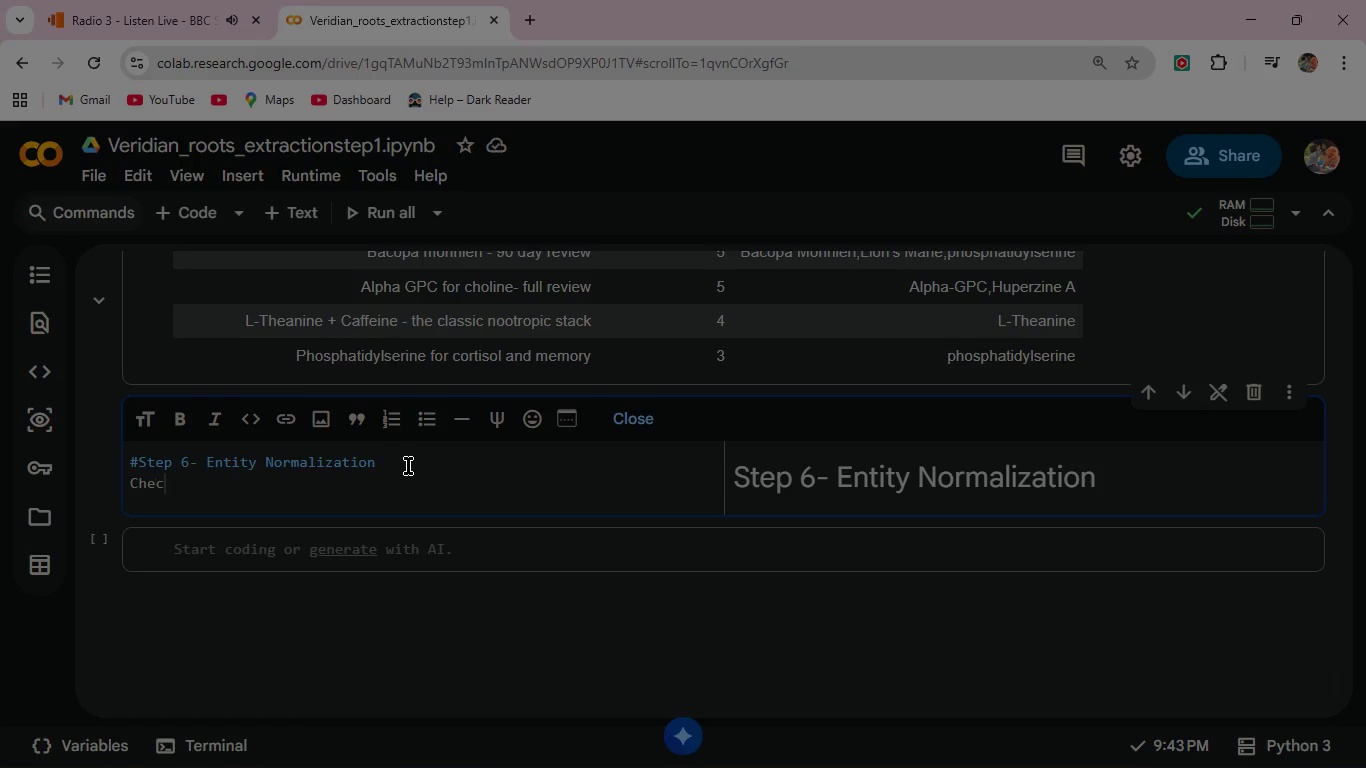 
key(Control+C)
 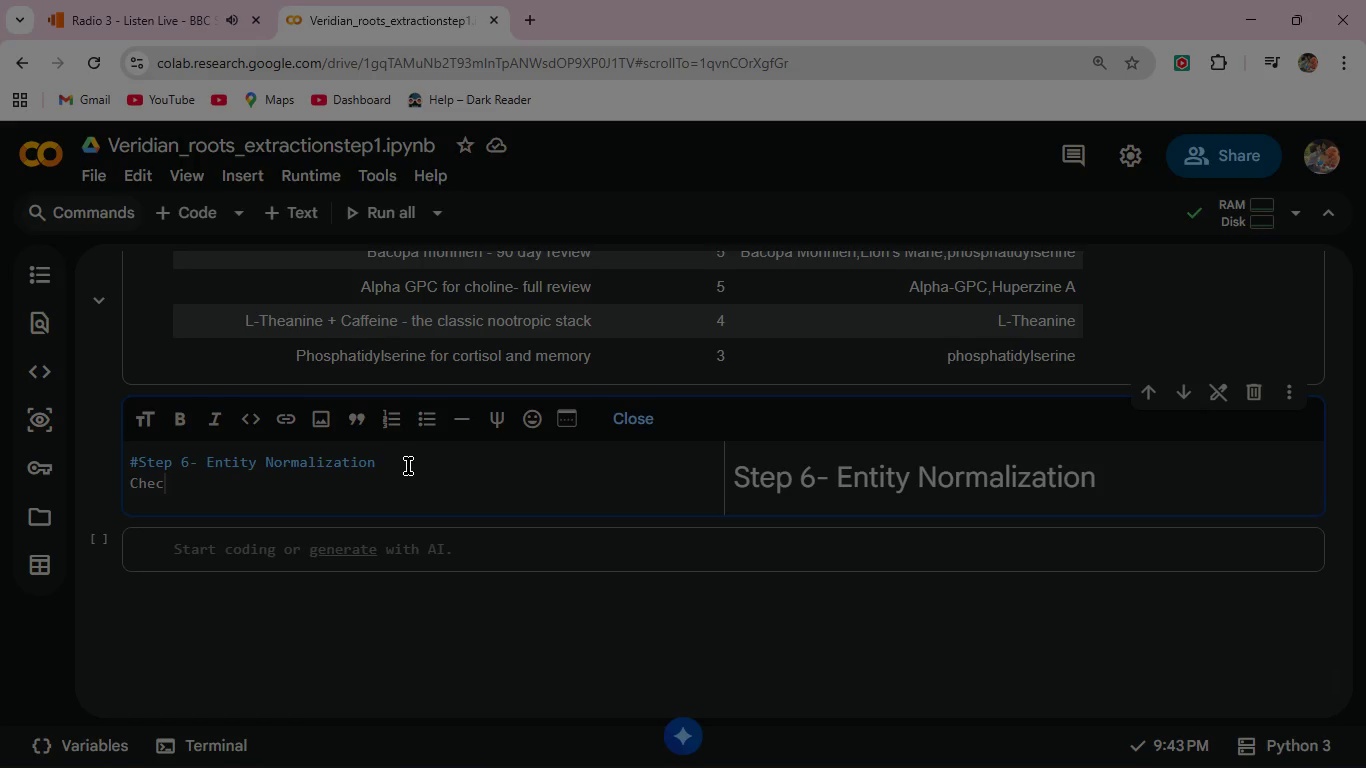 
key(Control+K)
 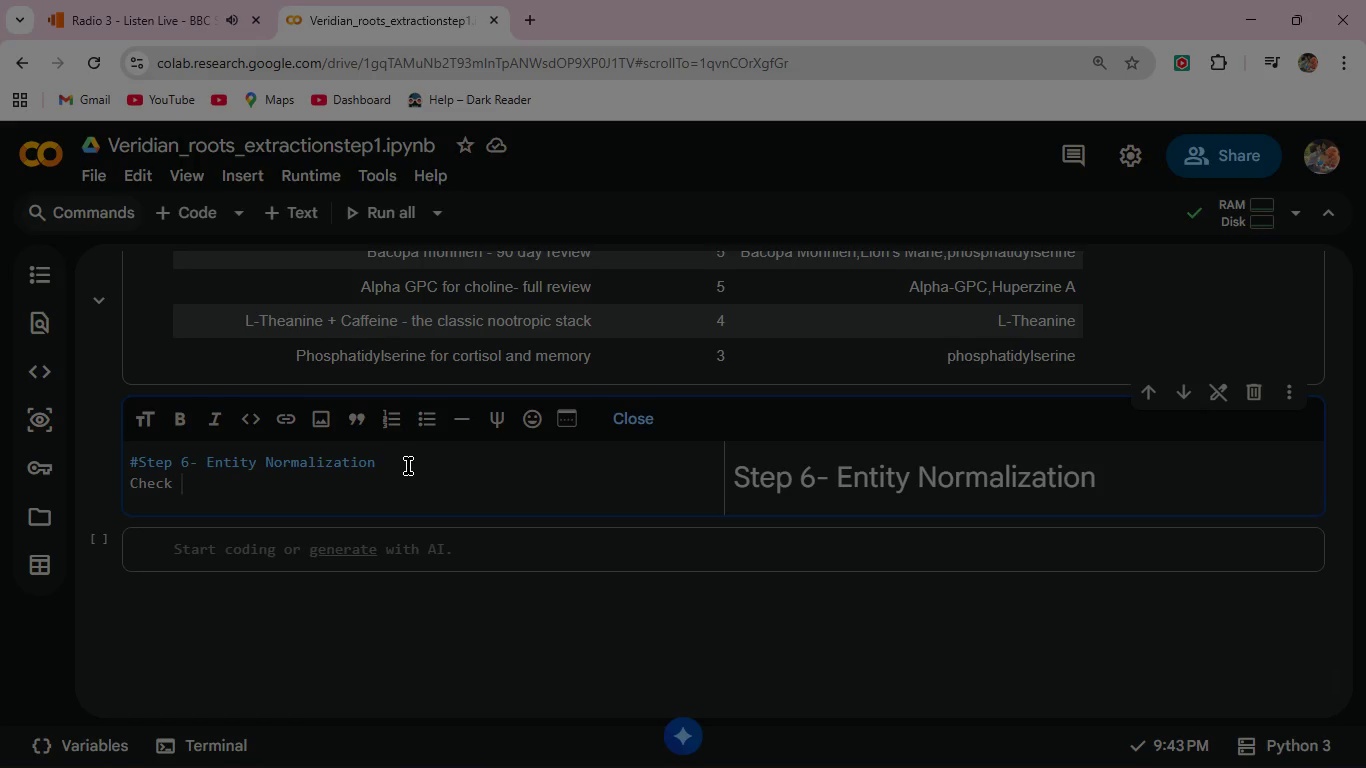 
key(Control+Space)
 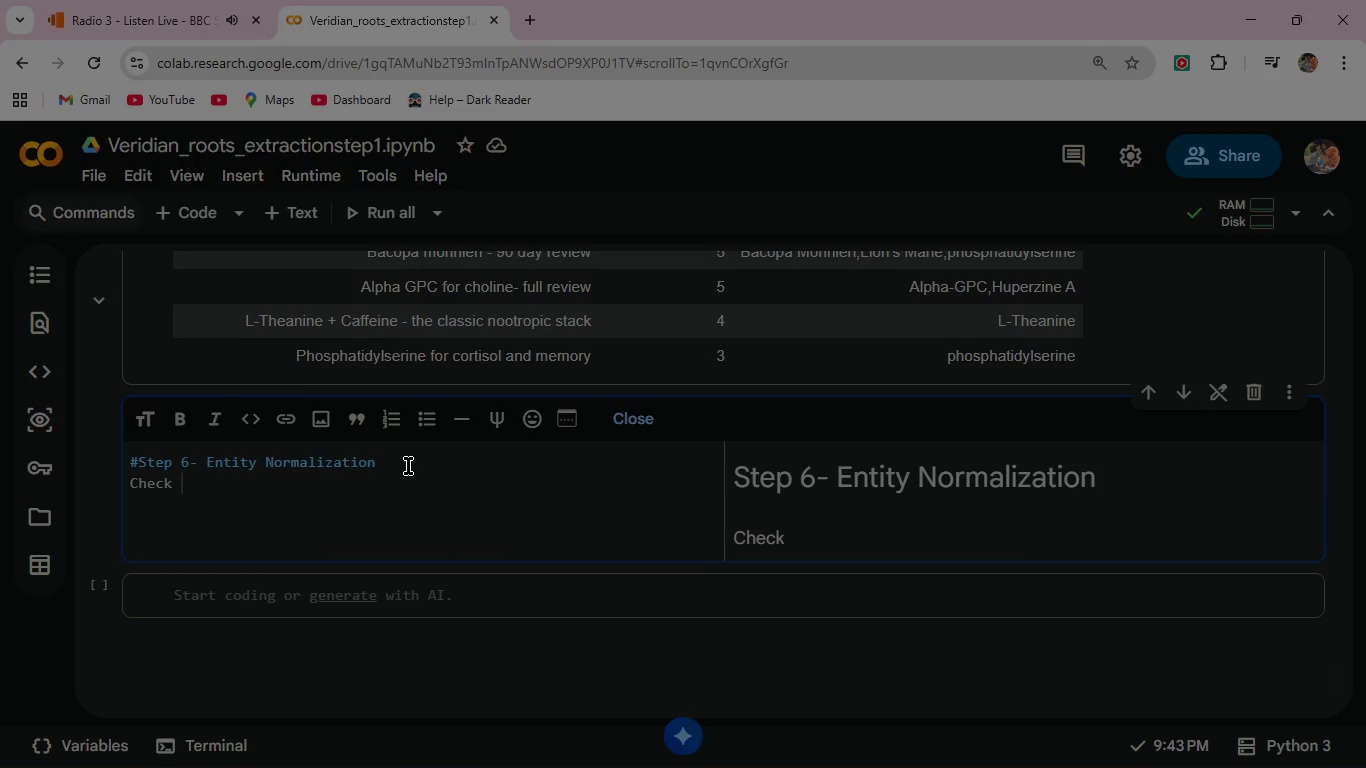 
key(Control+Shift+N)
 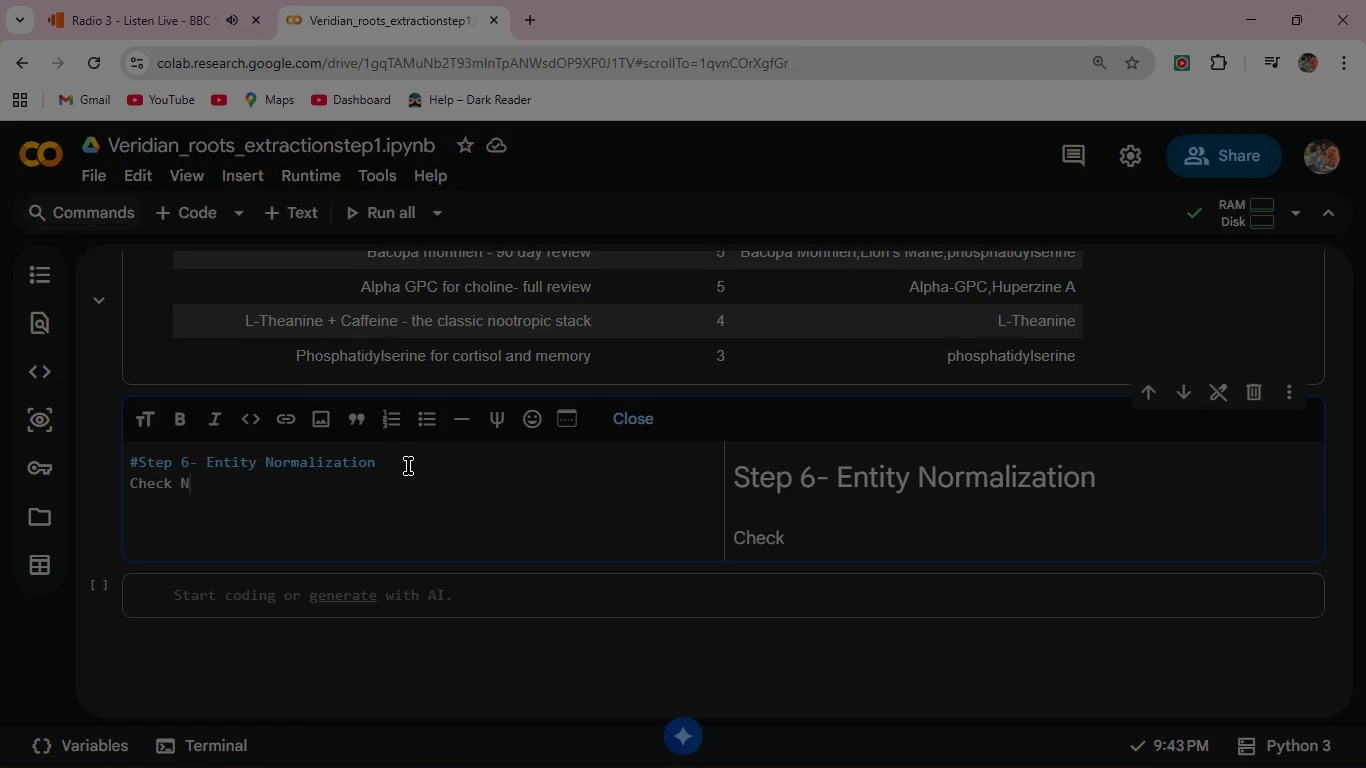 
key(Control+O)
 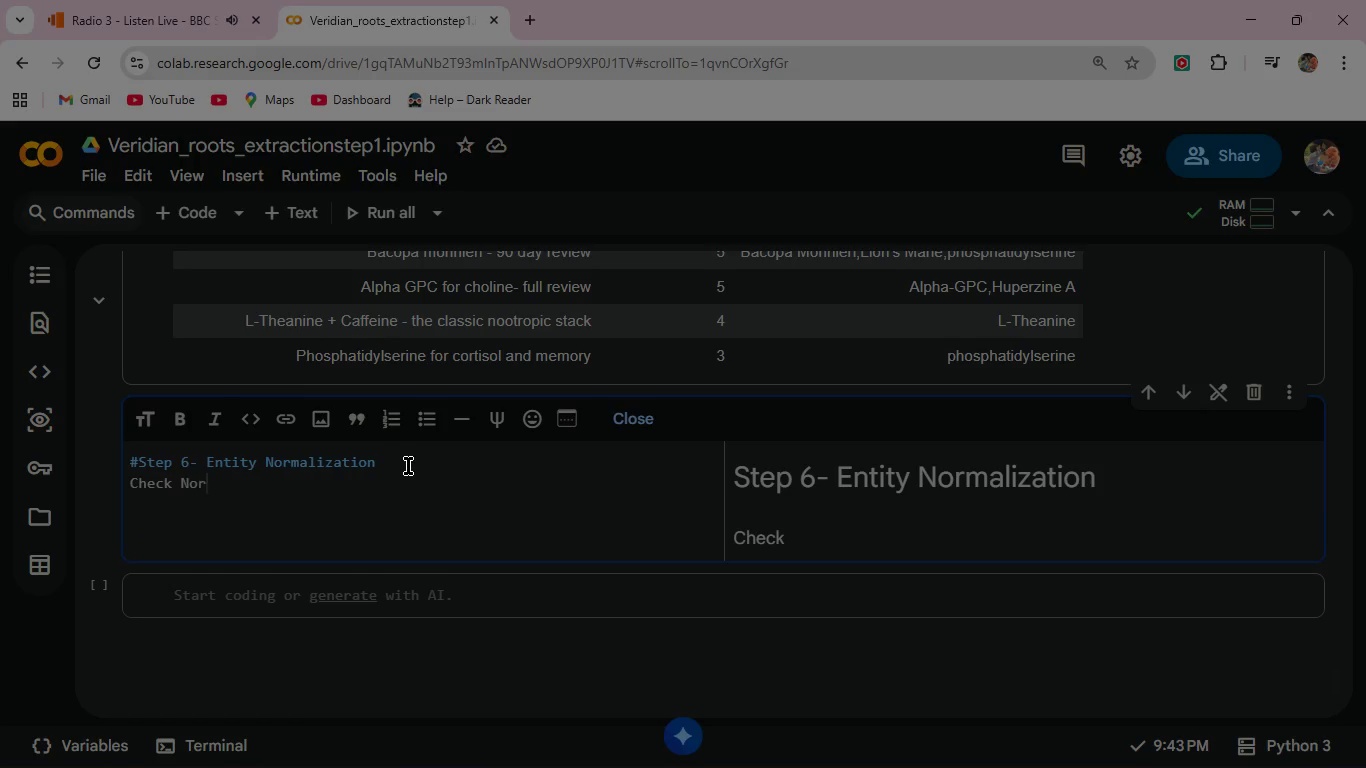 
key(Control+R)
 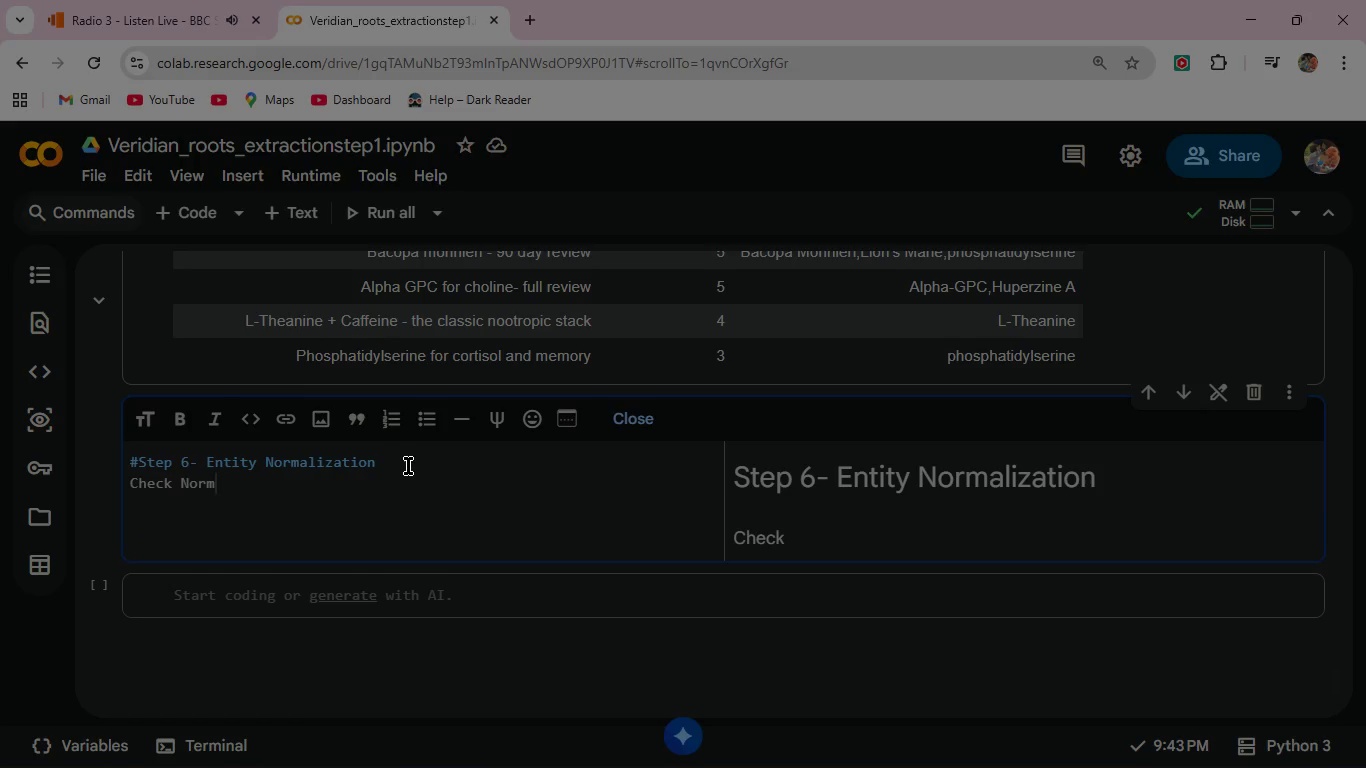 
key(Control+M)
 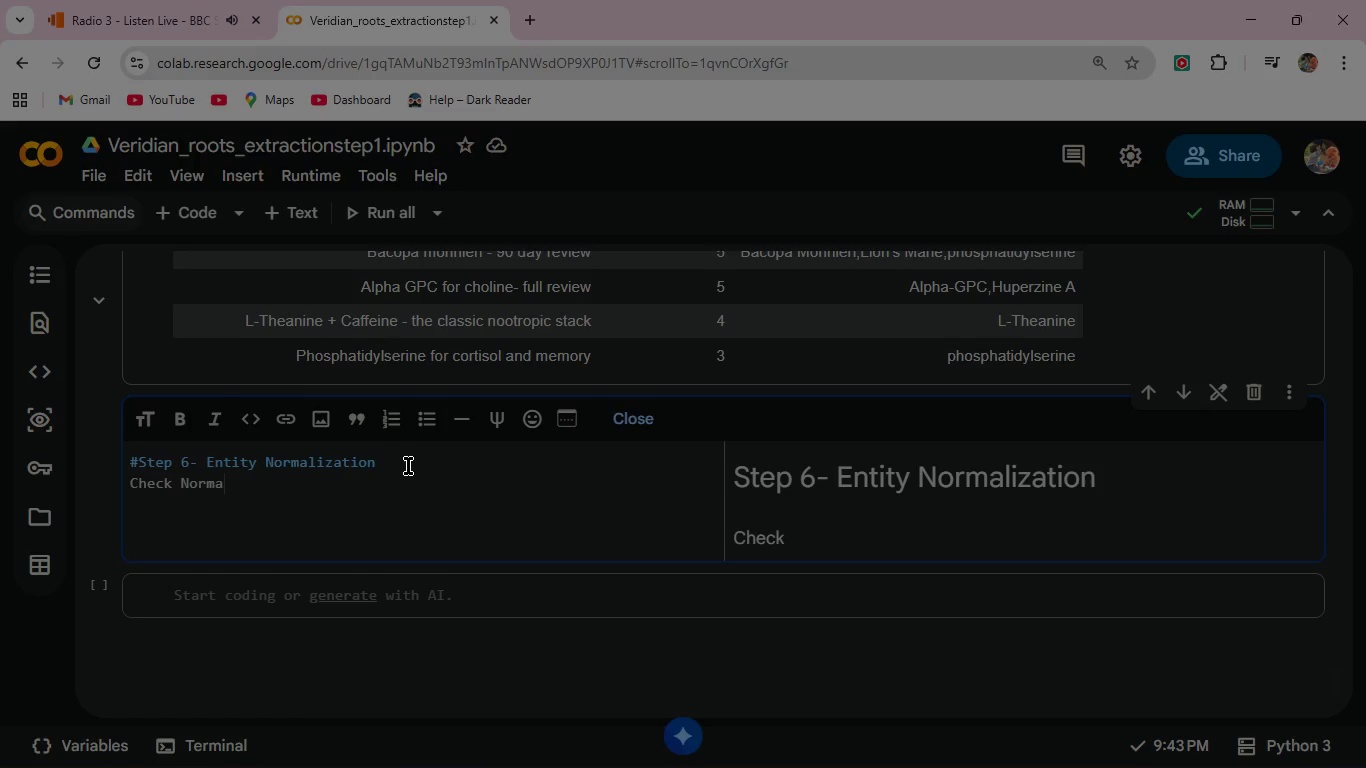 
key(Control+A)
 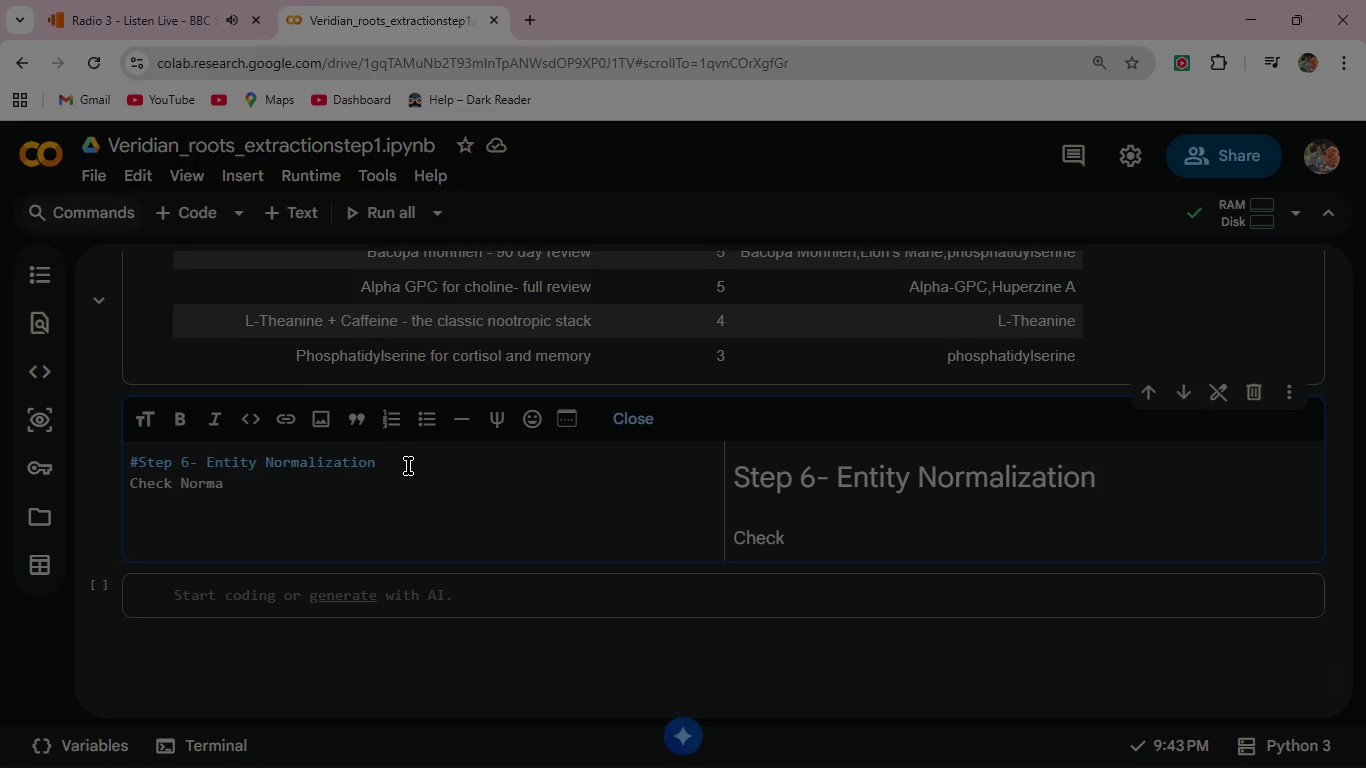 
key(Control+L)
 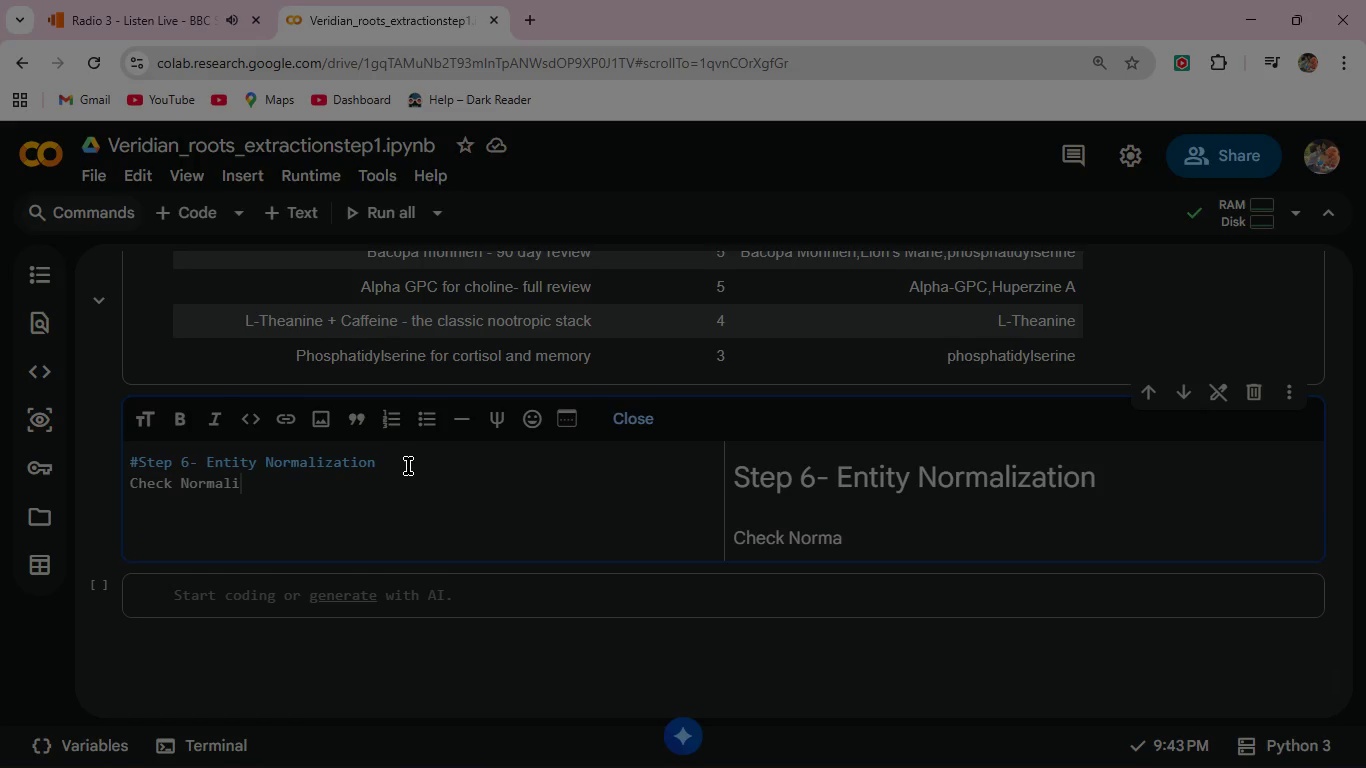 
key(Control+I)
 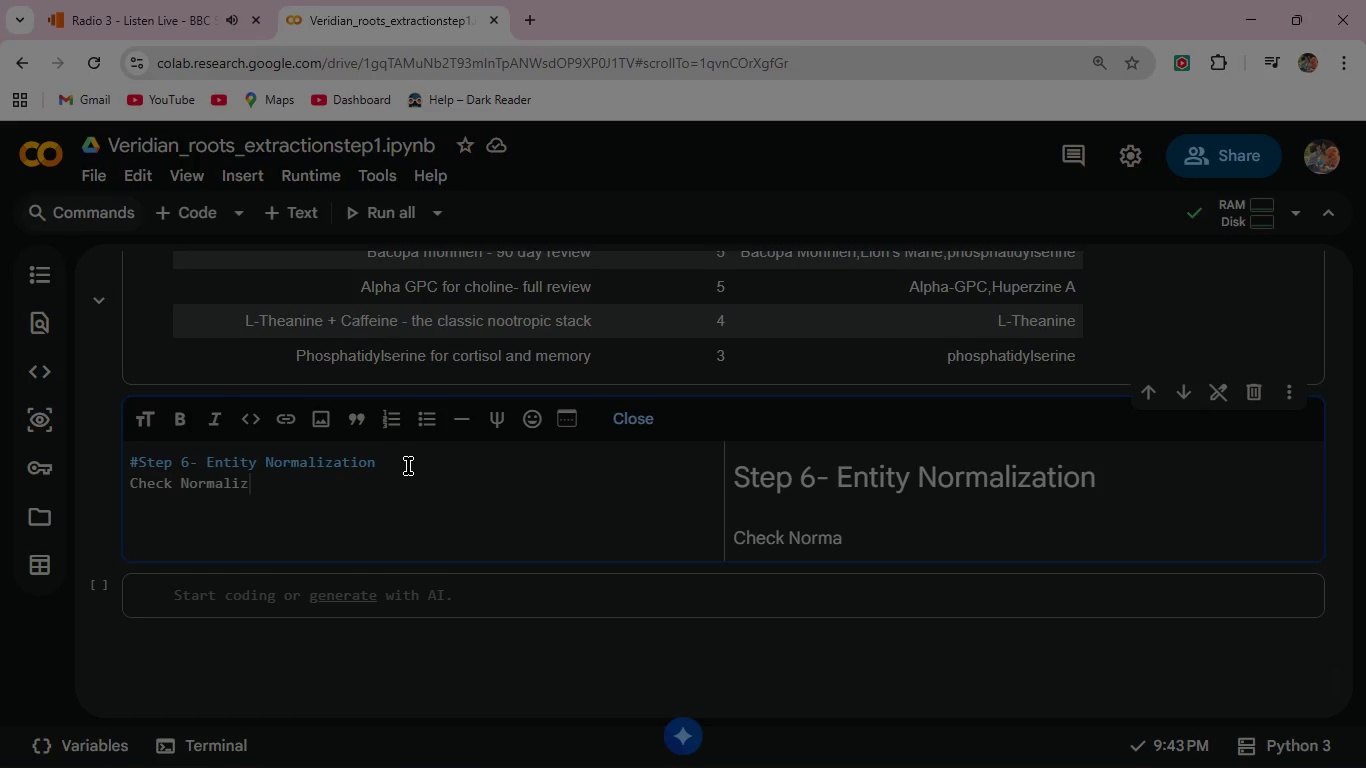 
key(Control+Z)
 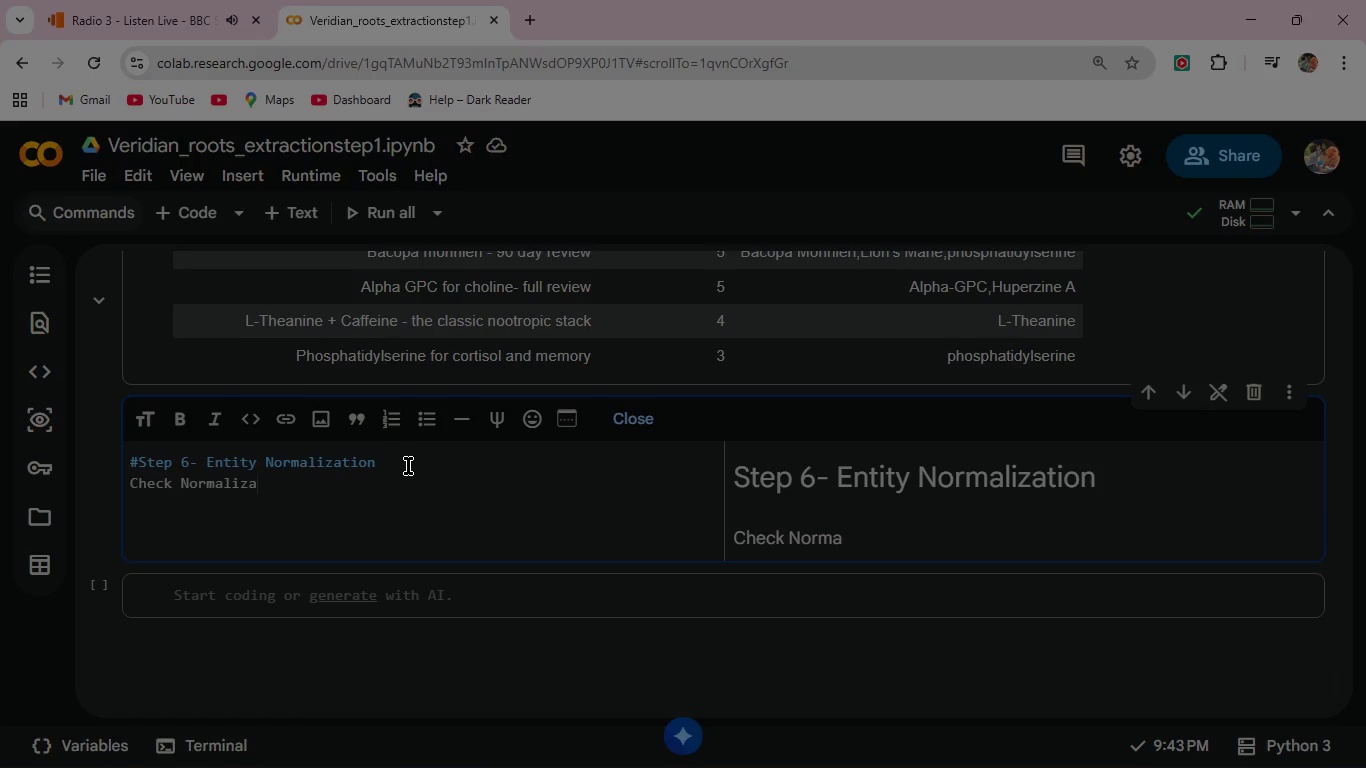 
key(Control+A)
 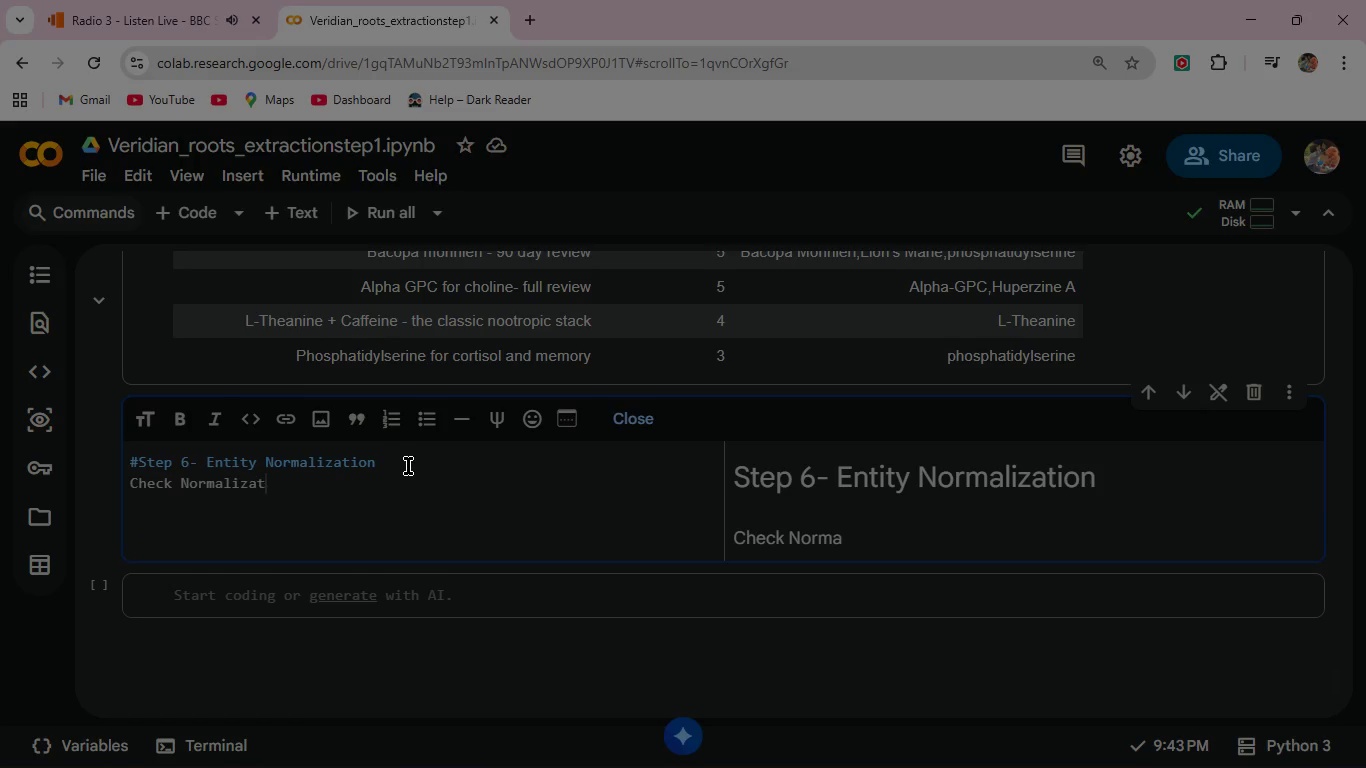 
key(Control+T)
 